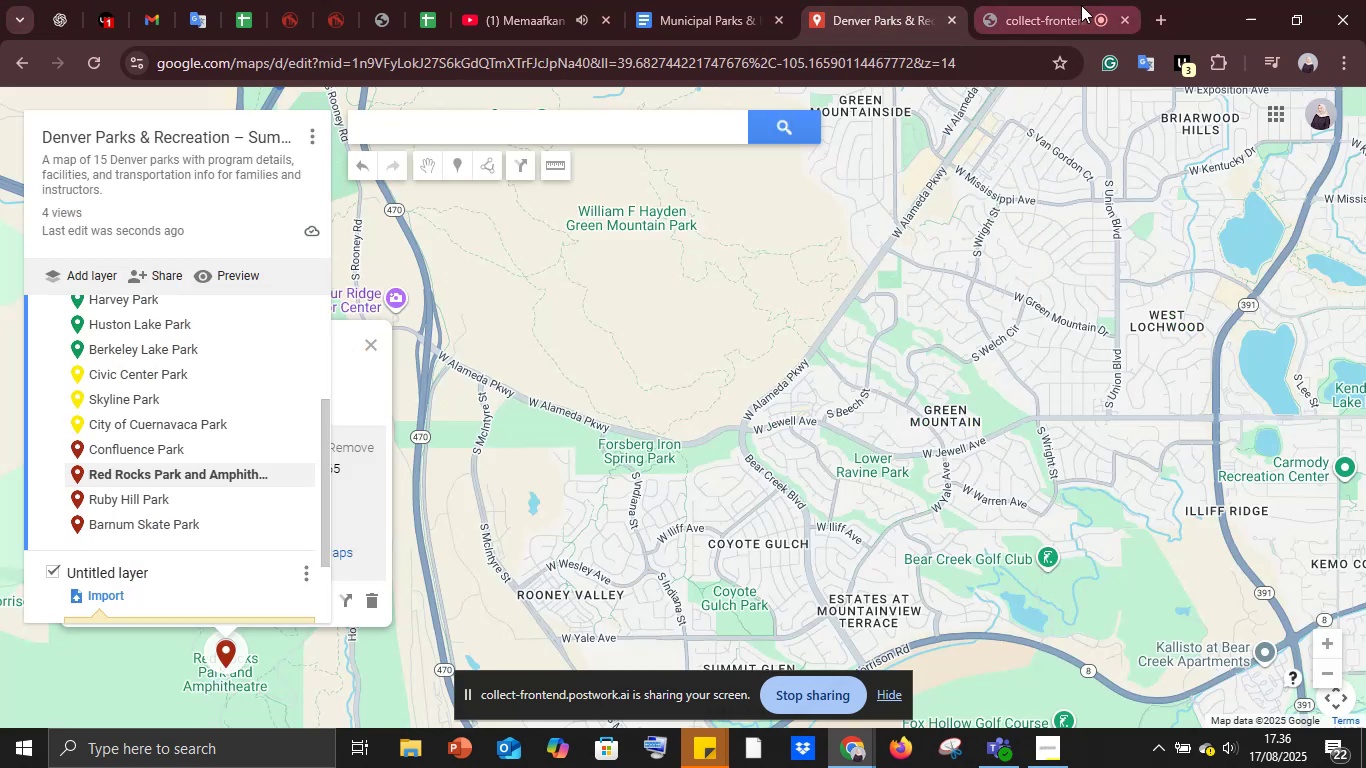 
left_click([1081, 5])
 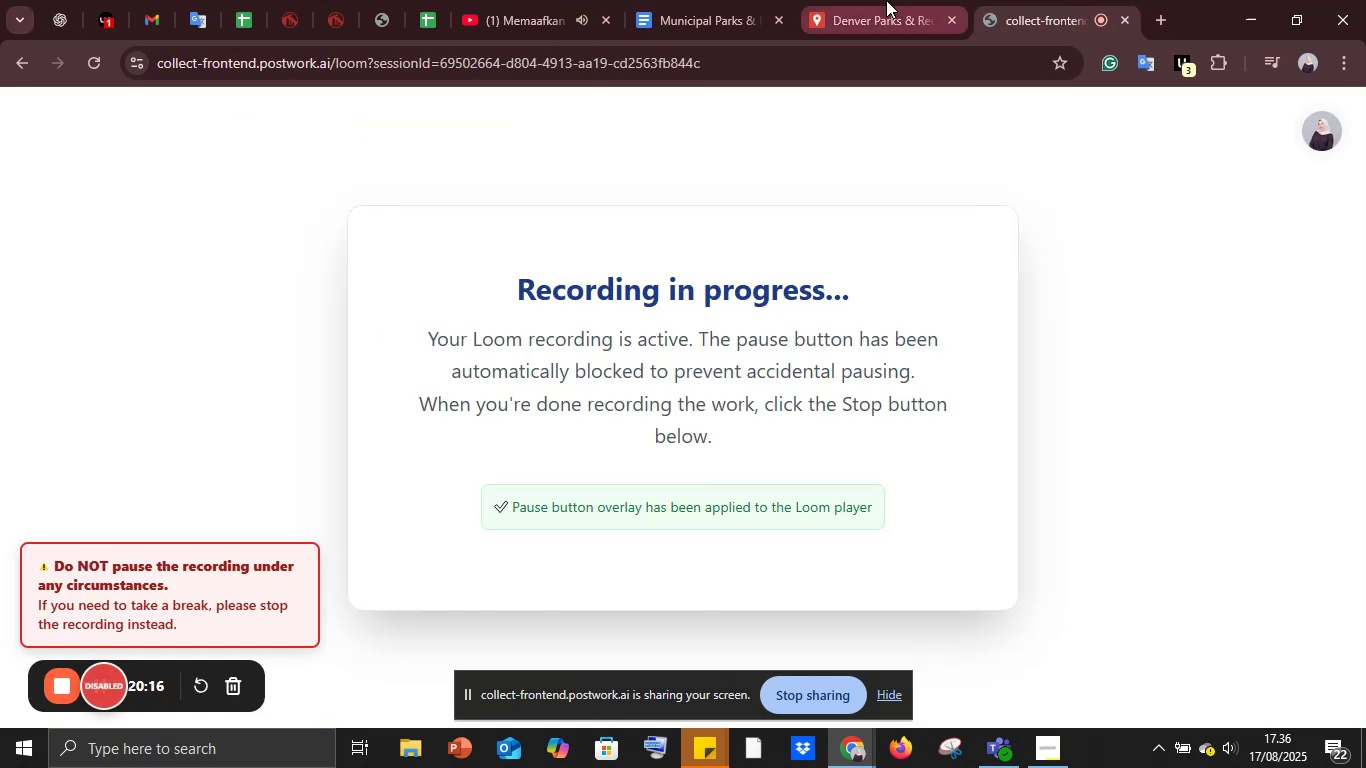 
left_click([886, 0])
 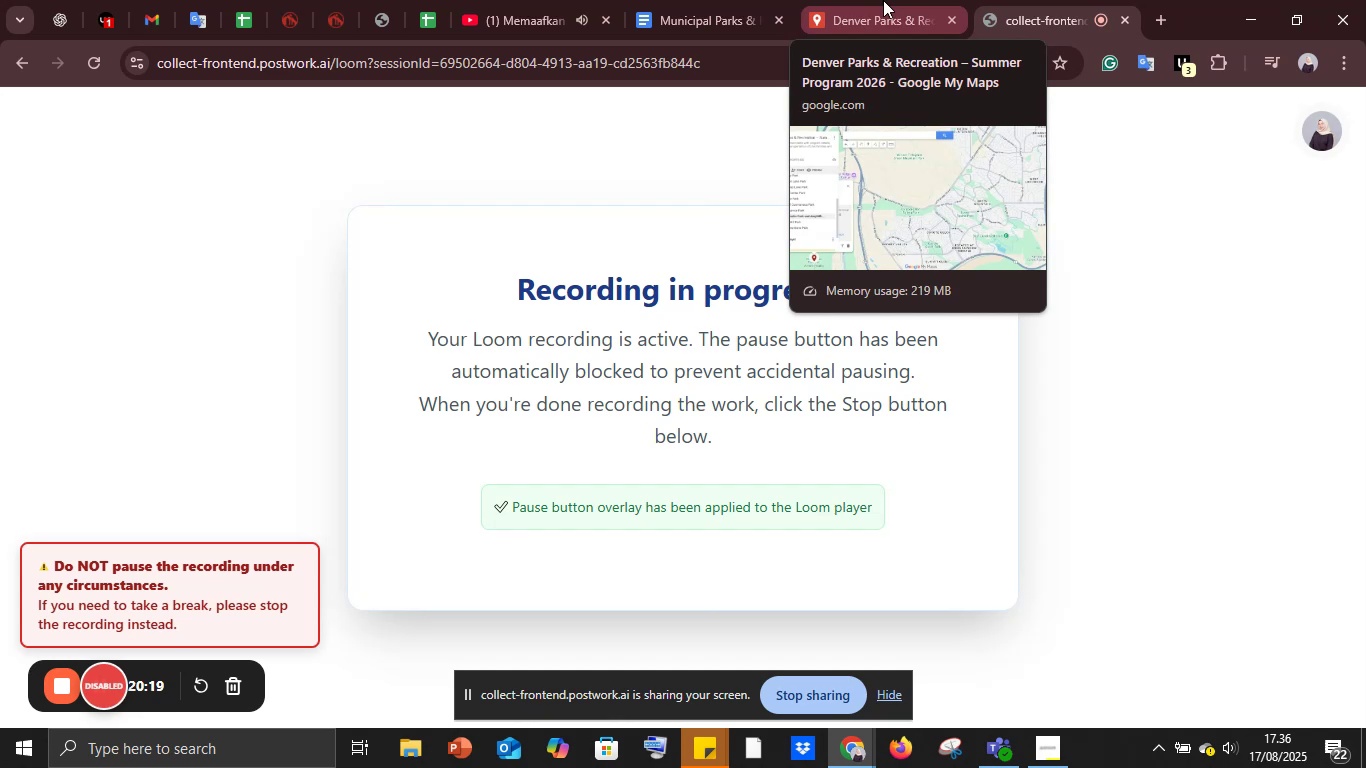 
left_click([883, 0])
 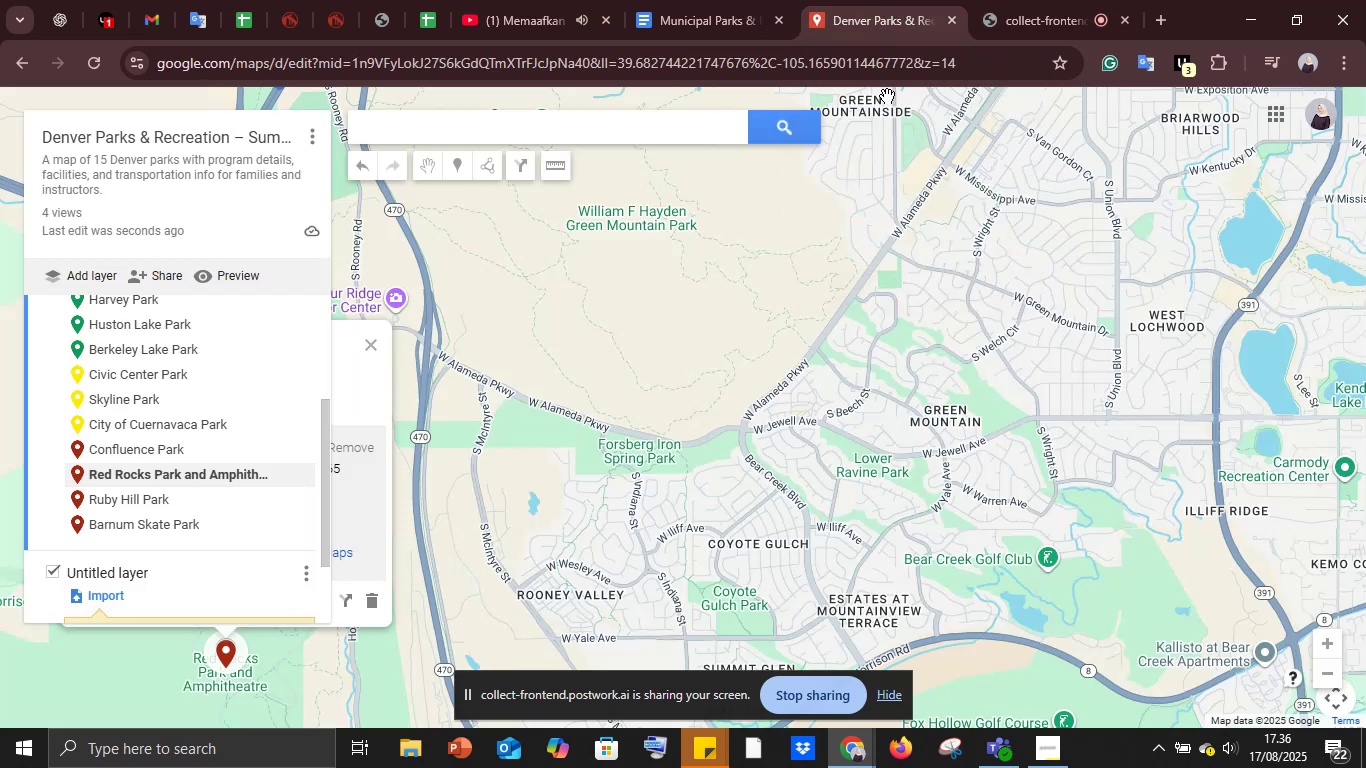 
left_click([1099, 0])
 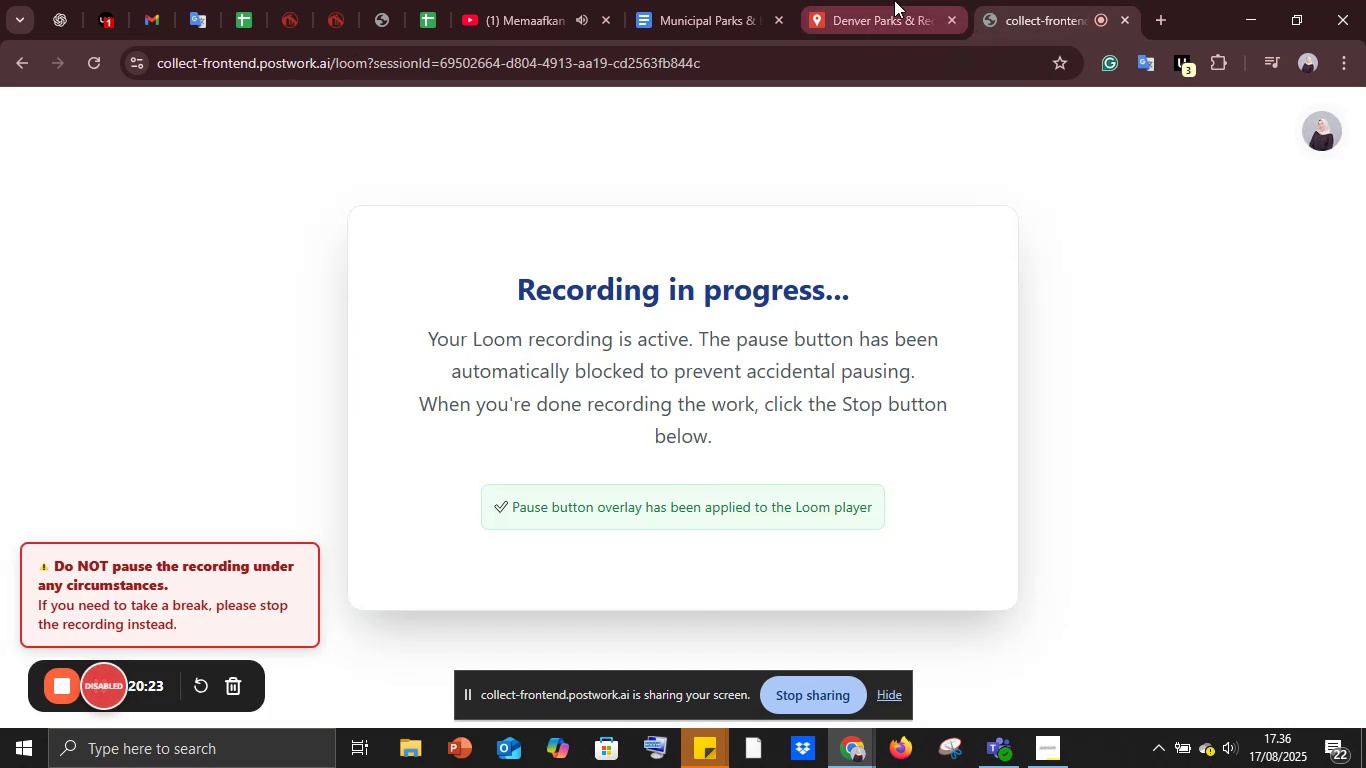 
left_click([894, 0])
 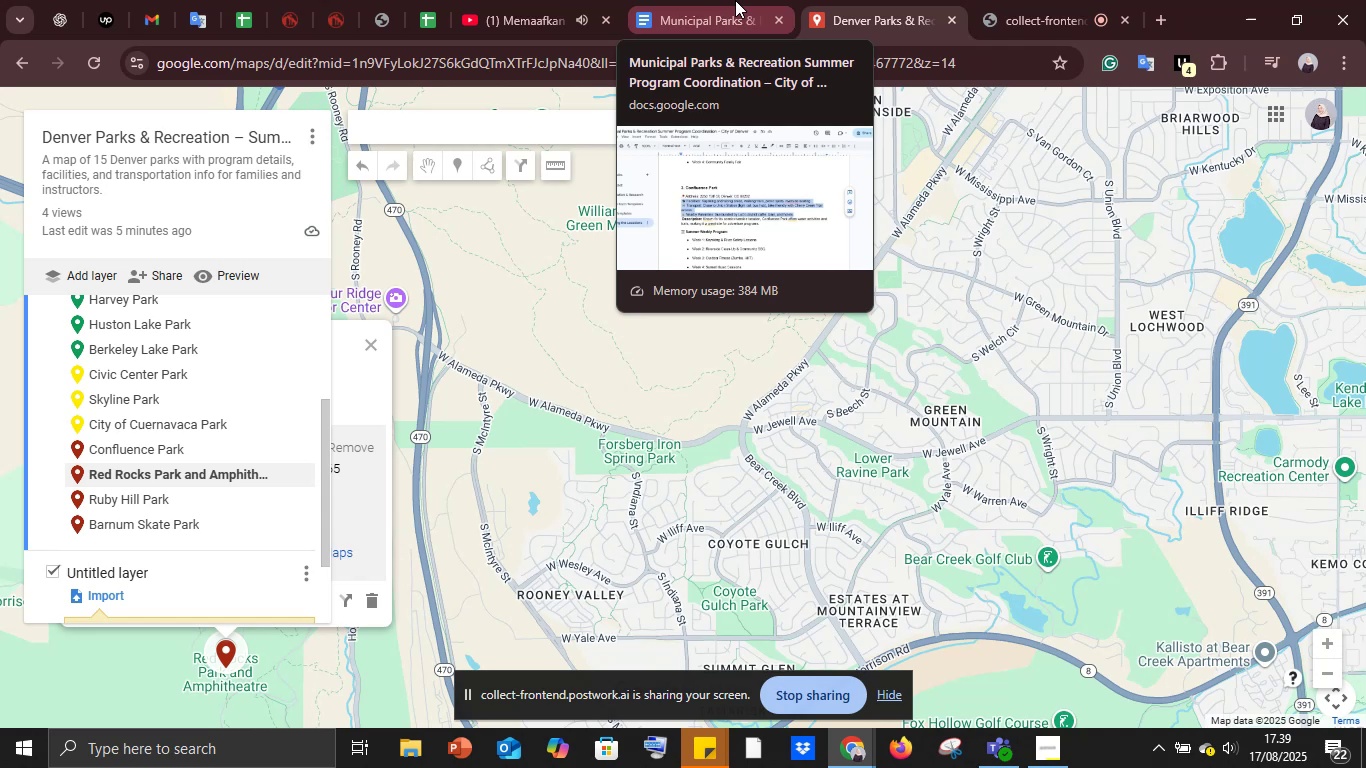 
wait(210.98)
 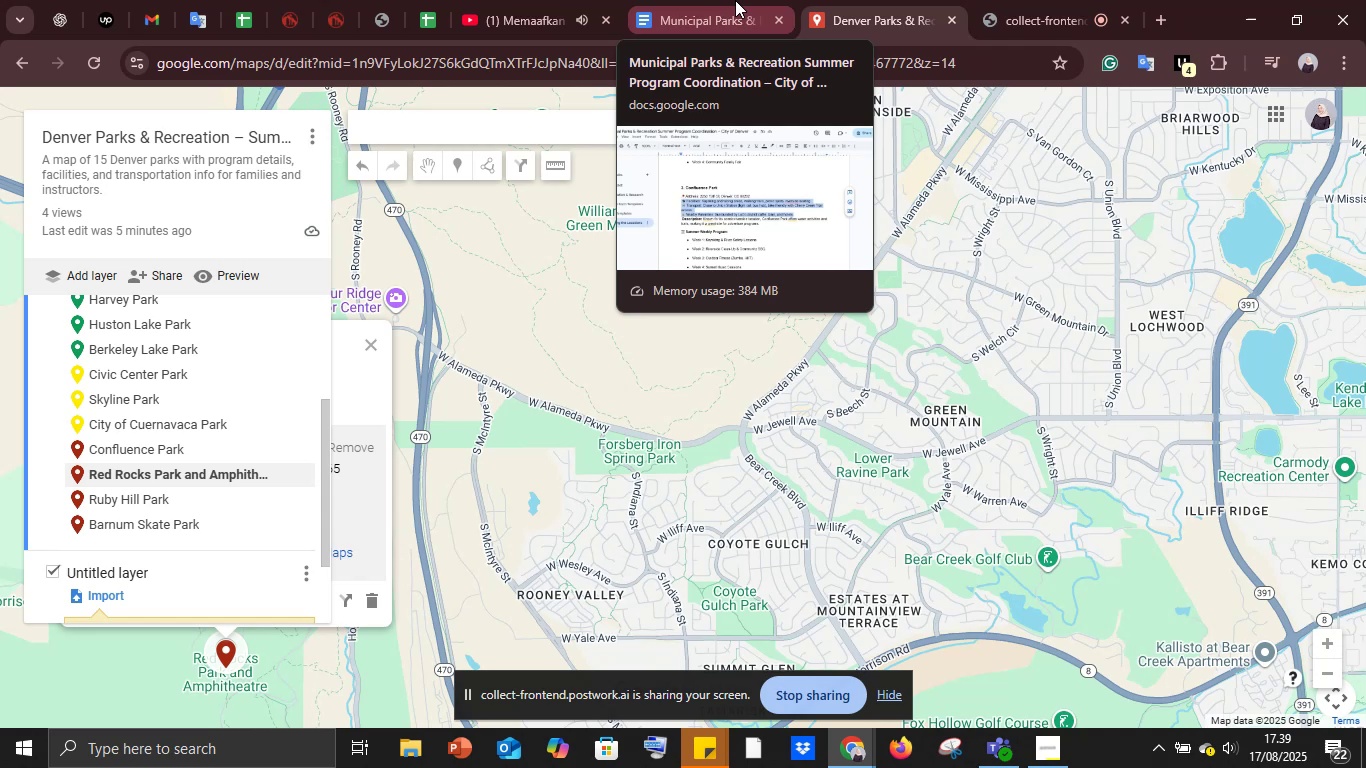 
left_click_drag(start_coordinate=[487, 396], to_coordinate=[938, 404])
 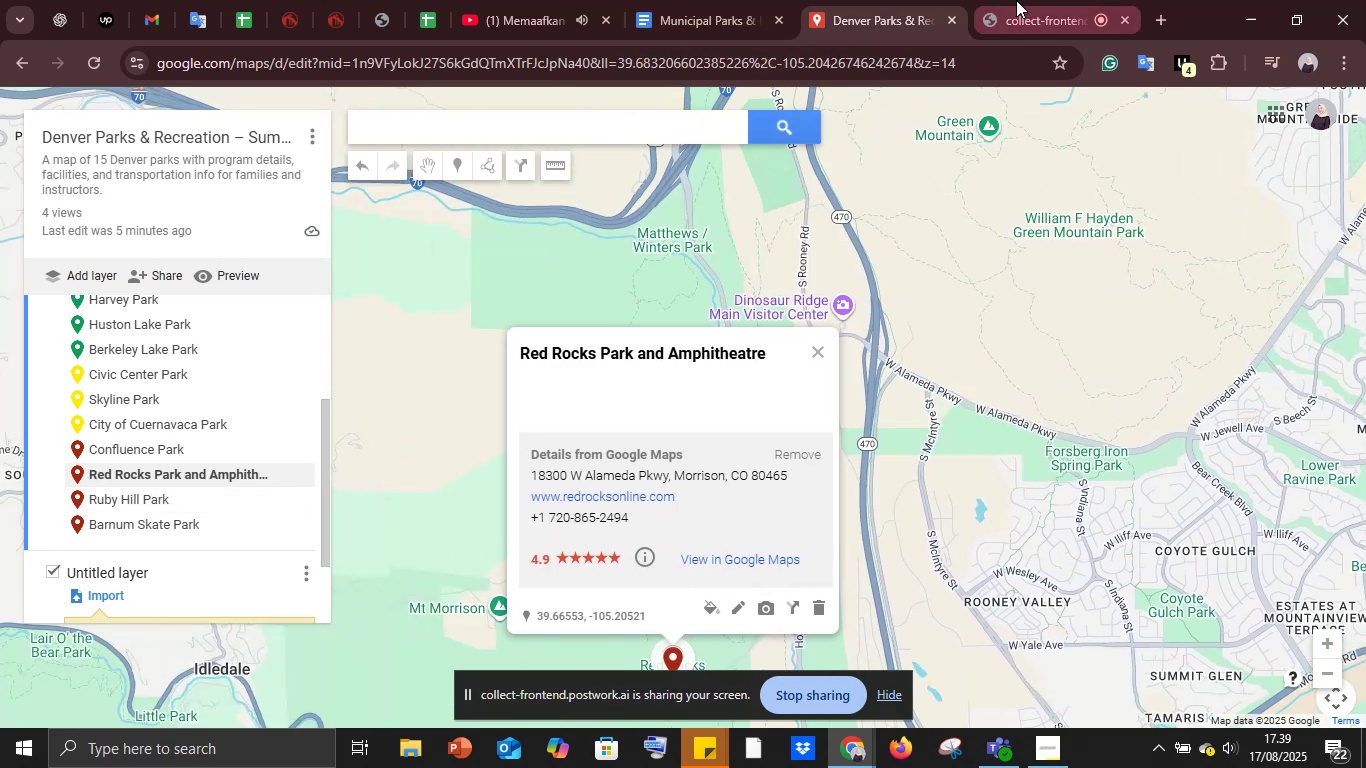 
left_click([1016, 0])
 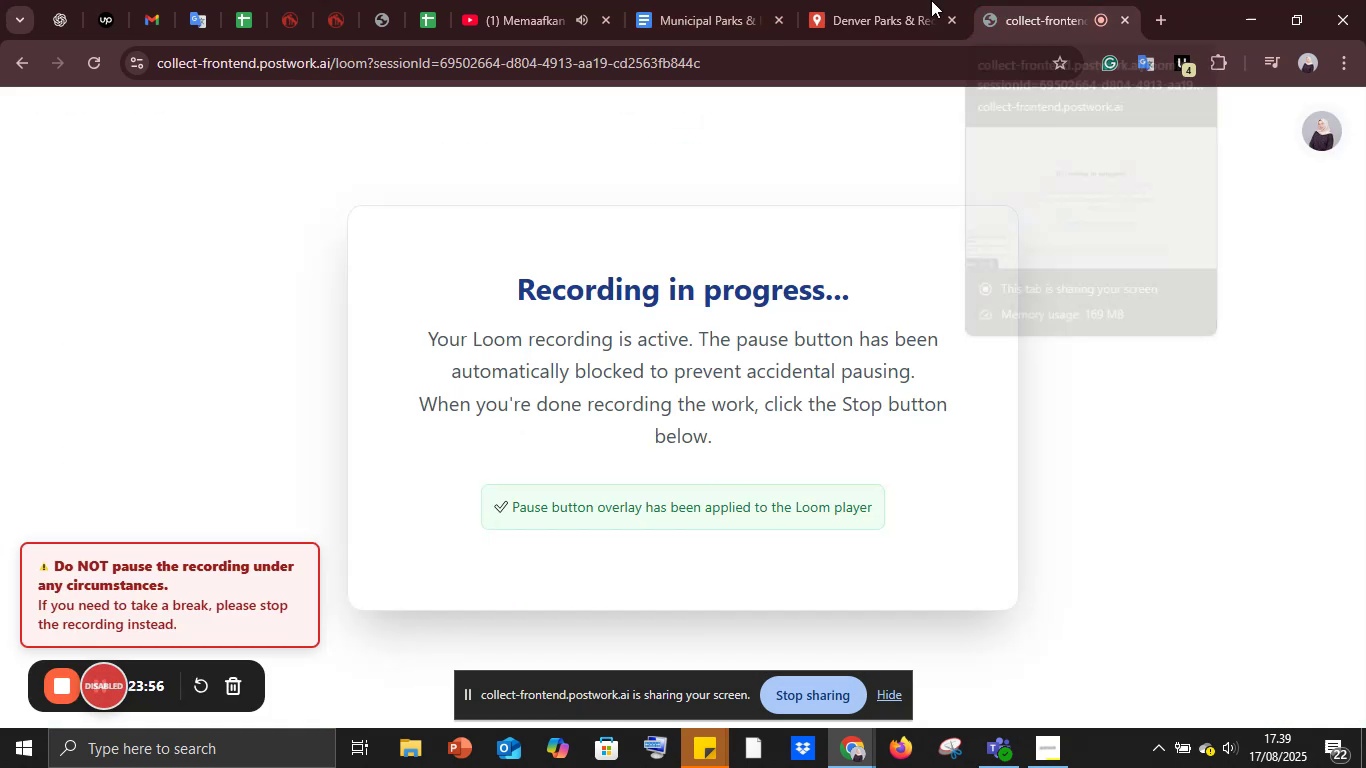 
mouse_move([892, 18])
 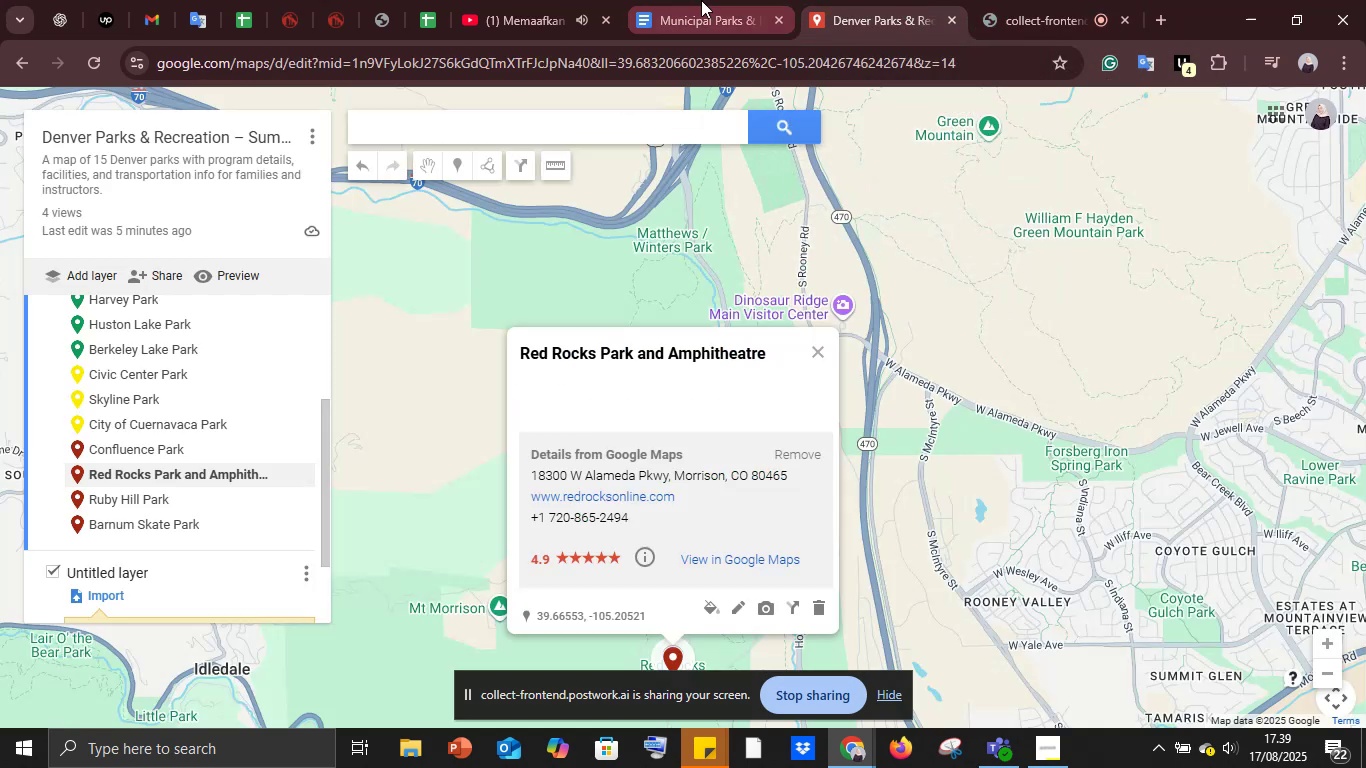 
left_click([701, 0])
 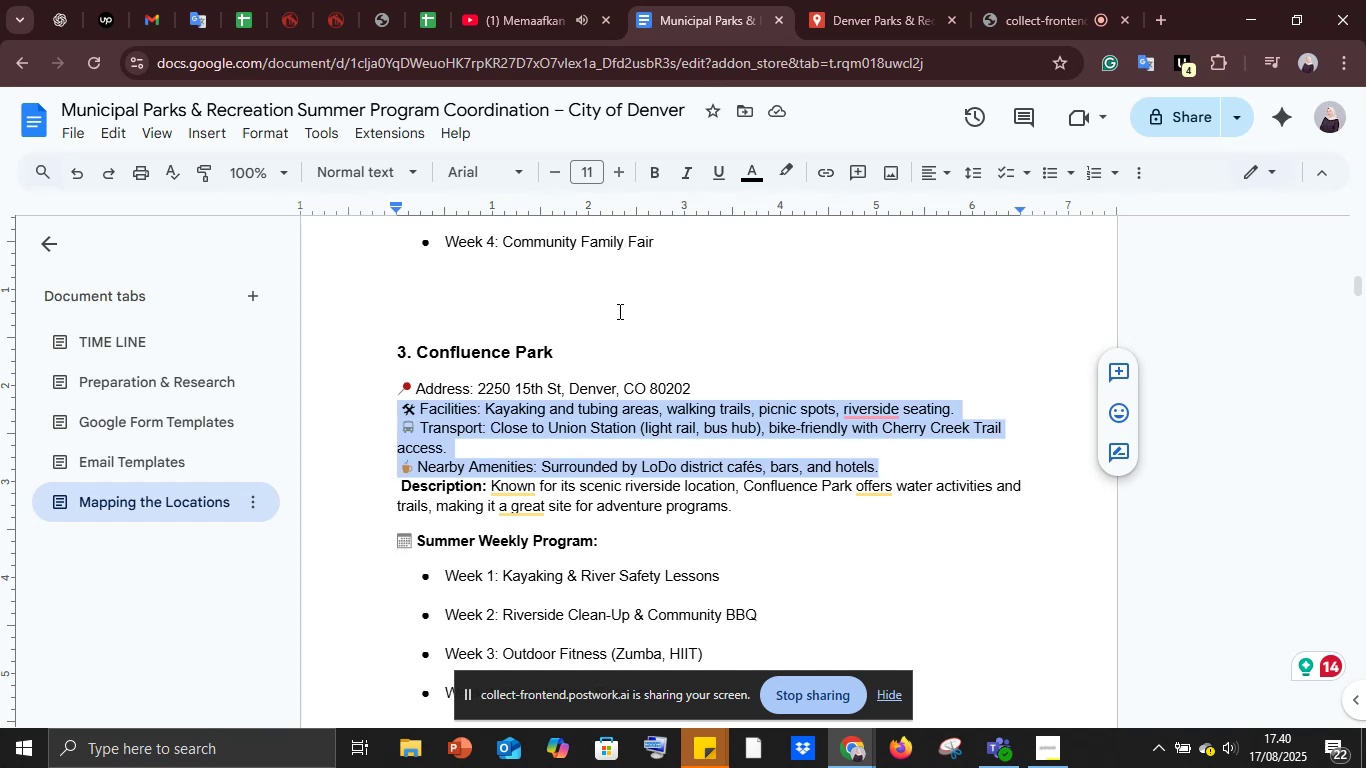 
scroll: coordinate [636, 408], scroll_direction: down, amount: 4.0
 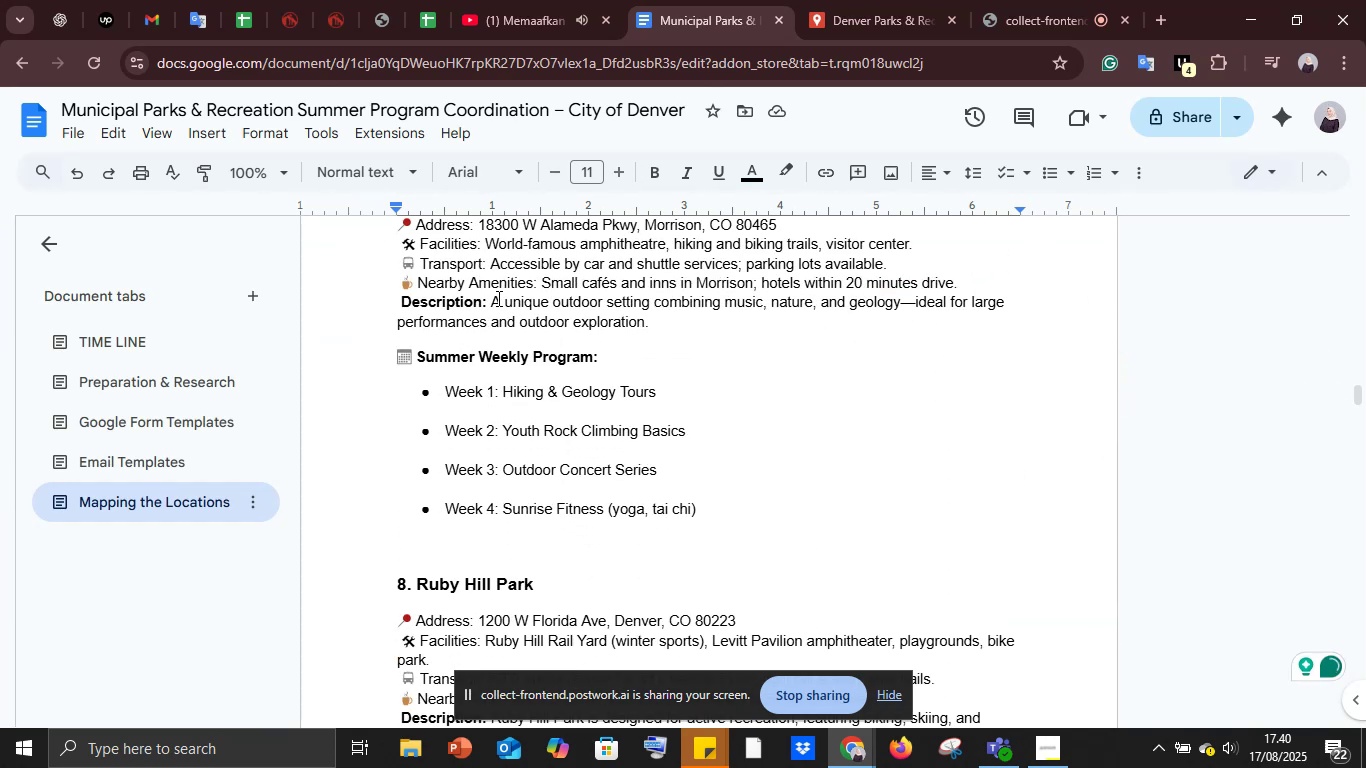 
scroll: coordinate [503, 320], scroll_direction: up, amount: 2.0
 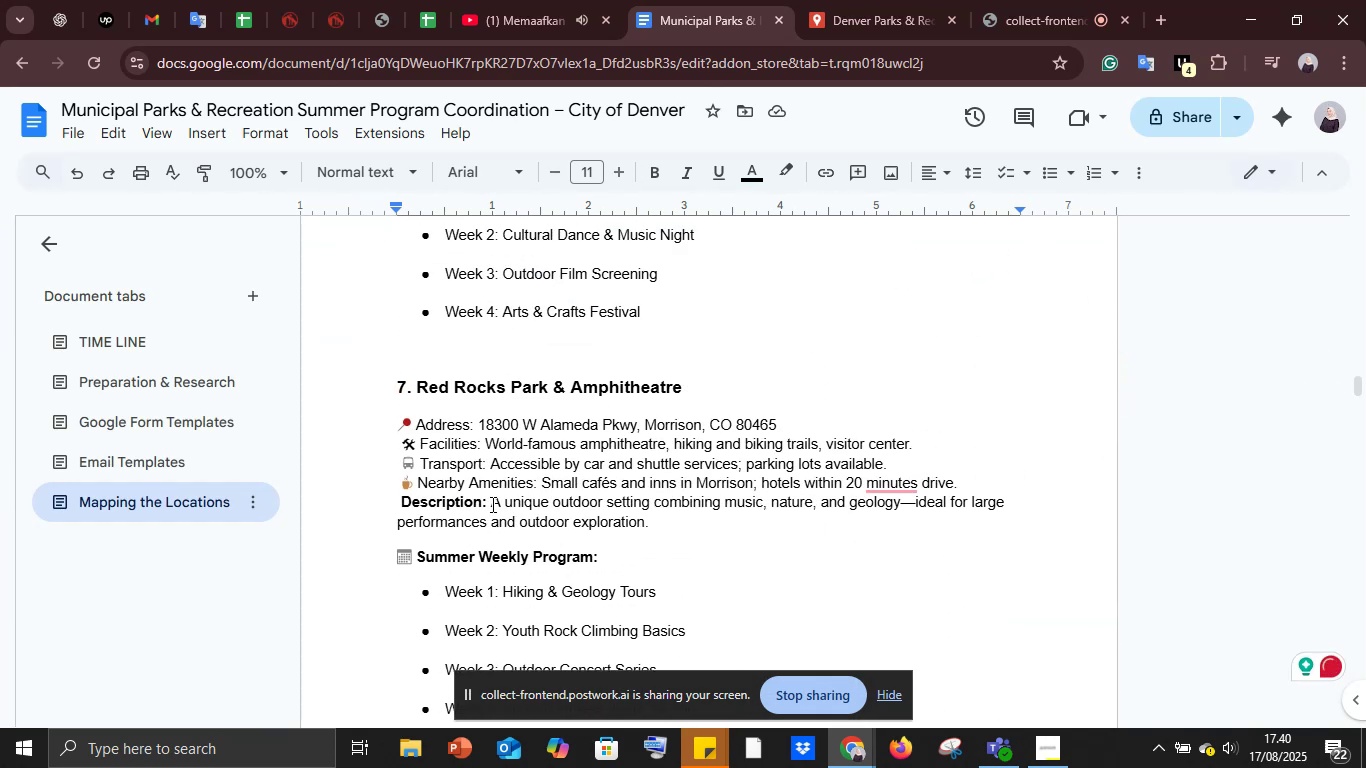 
left_click_drag(start_coordinate=[489, 503], to_coordinate=[673, 523])
 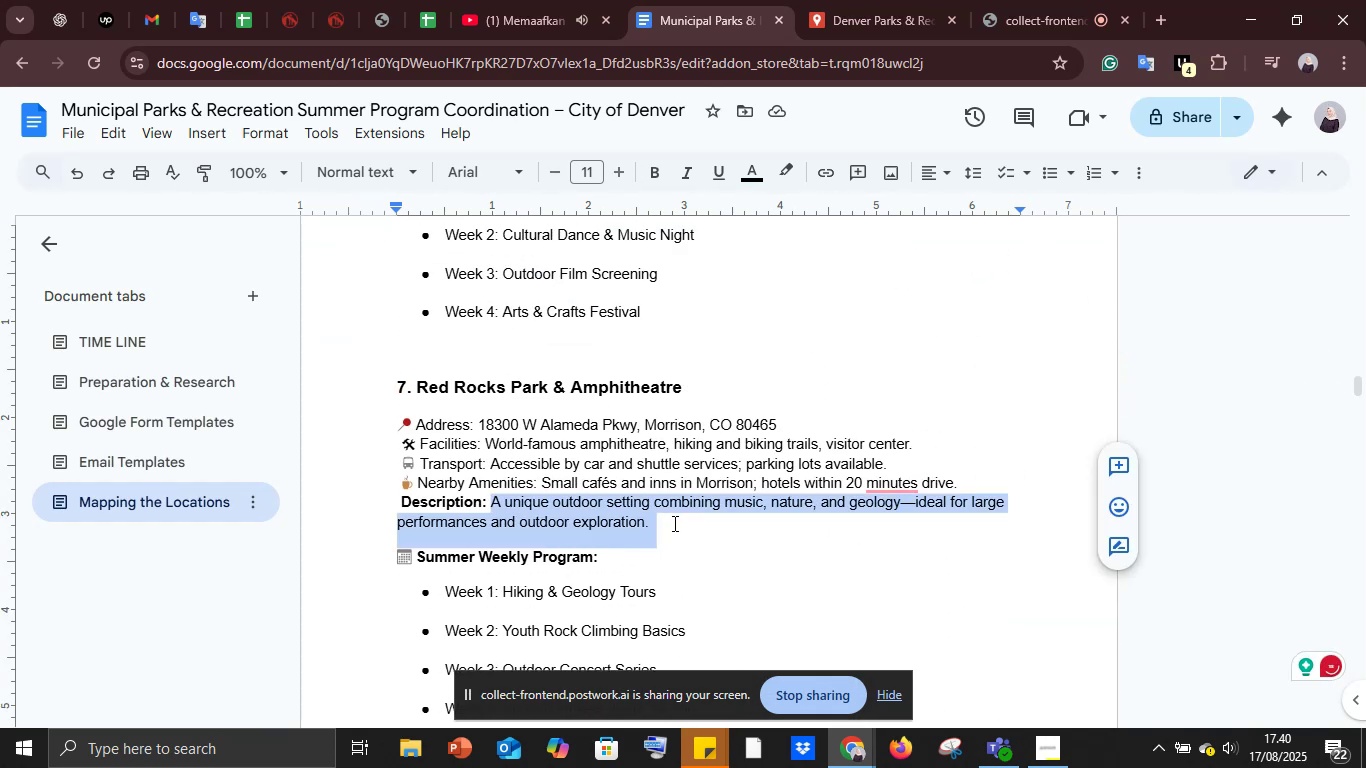 
key(Control+C)
 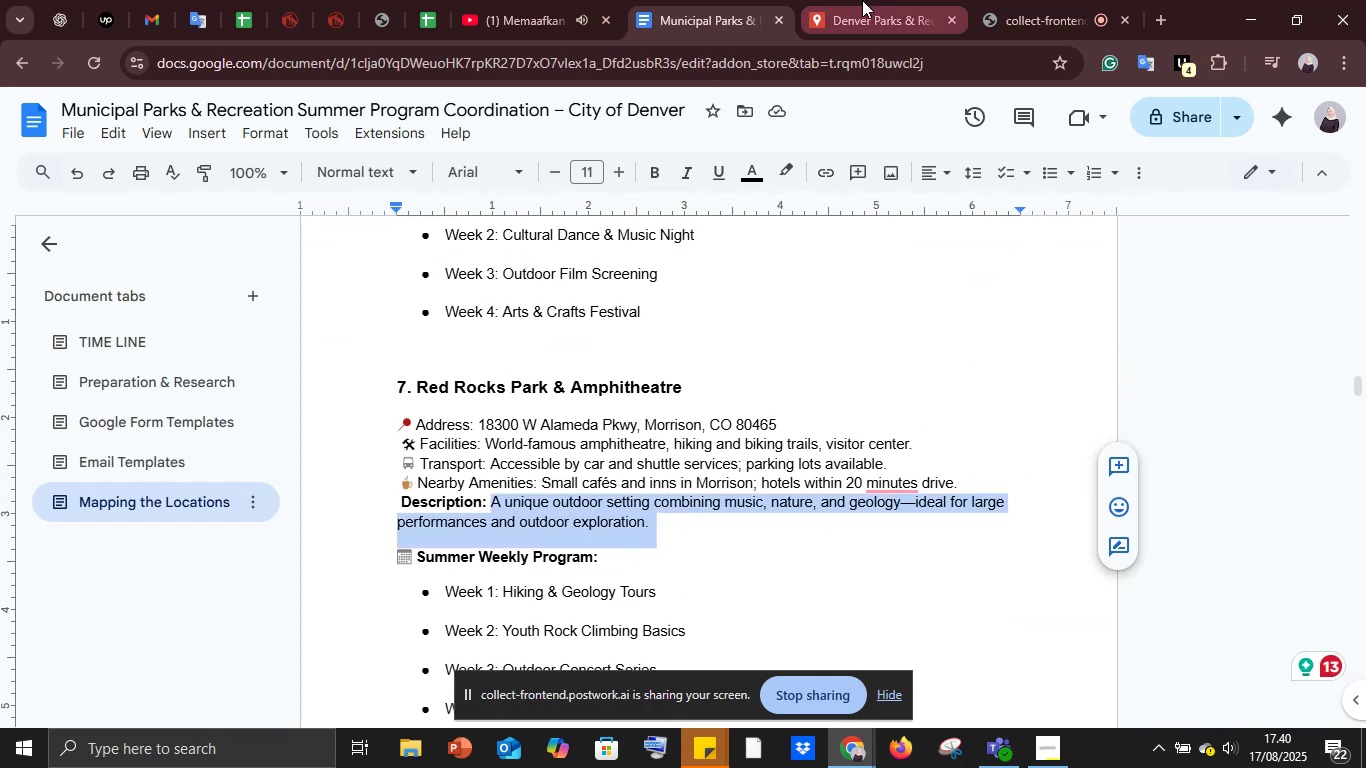 
left_click([862, 0])
 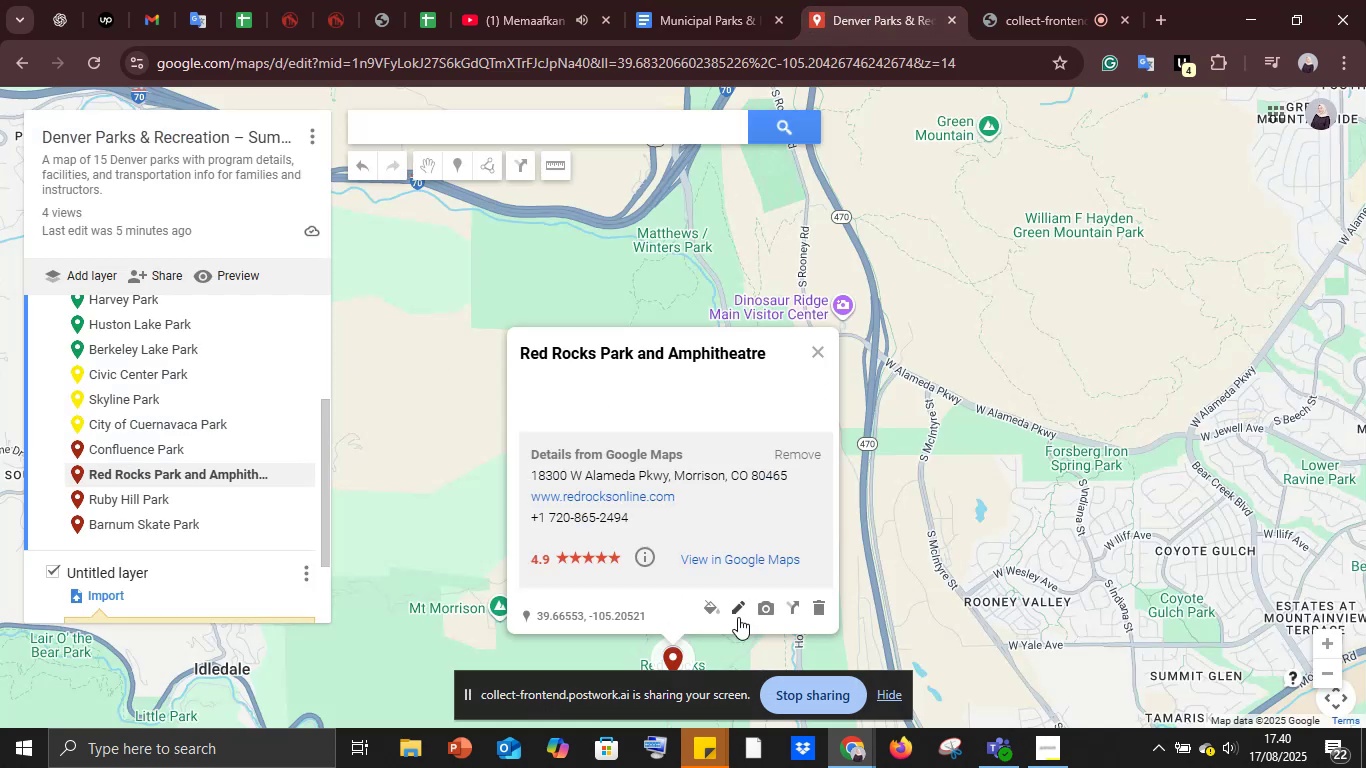 
left_click([737, 608])
 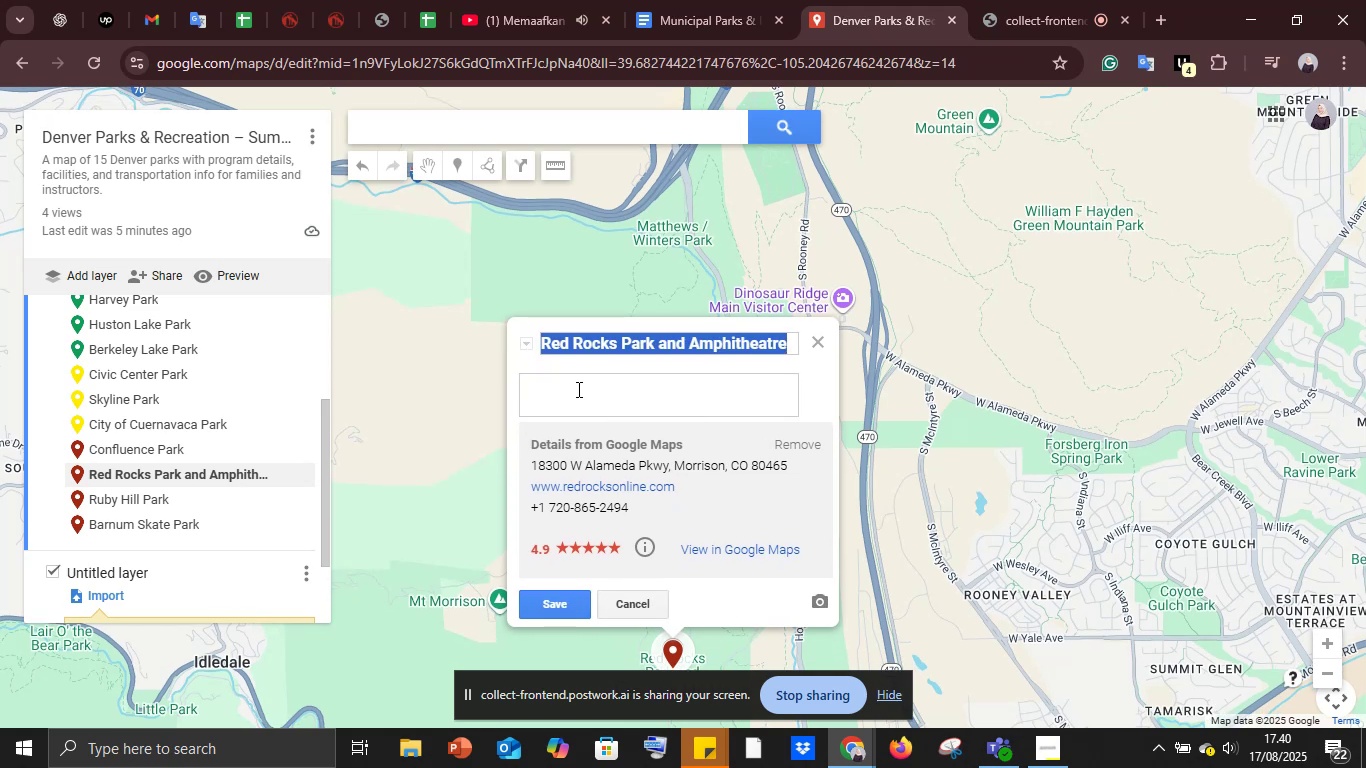 
left_click([576, 387])
 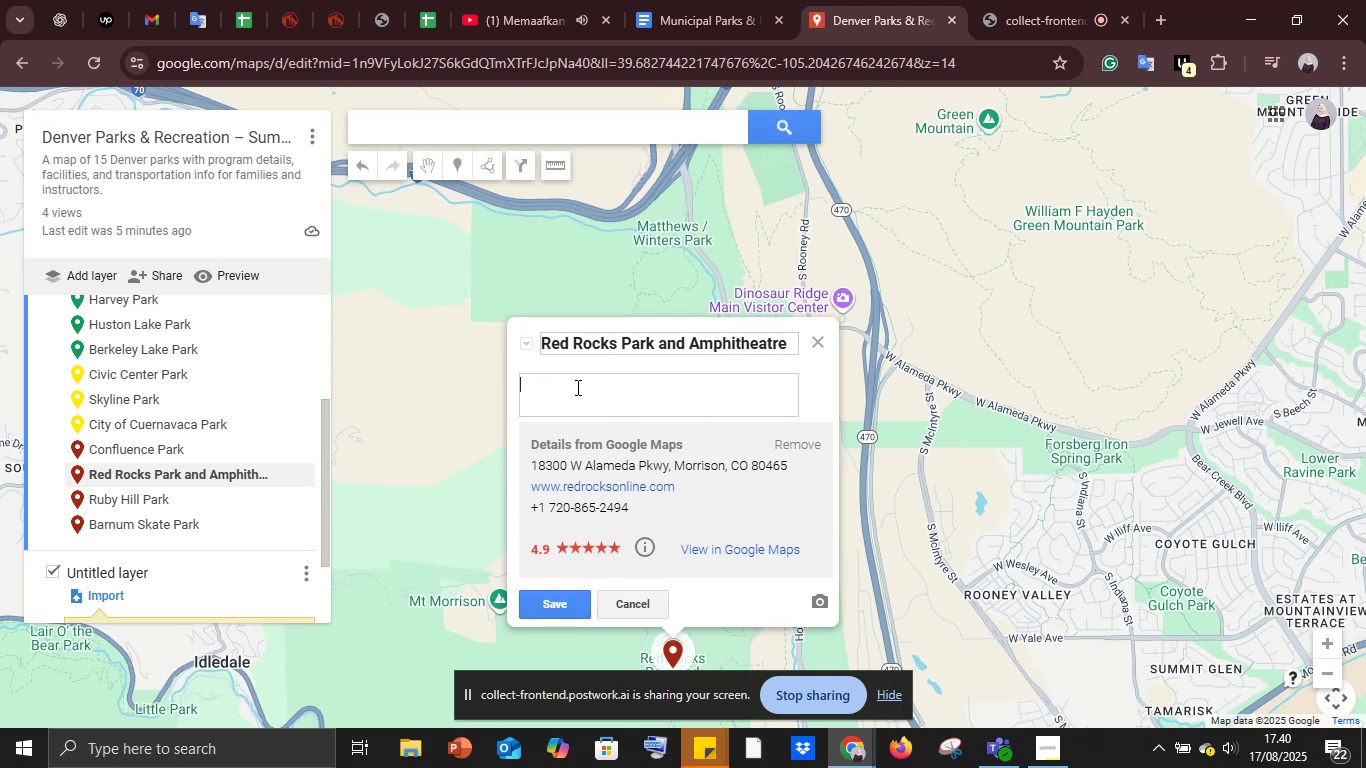 
key(Control+V)
 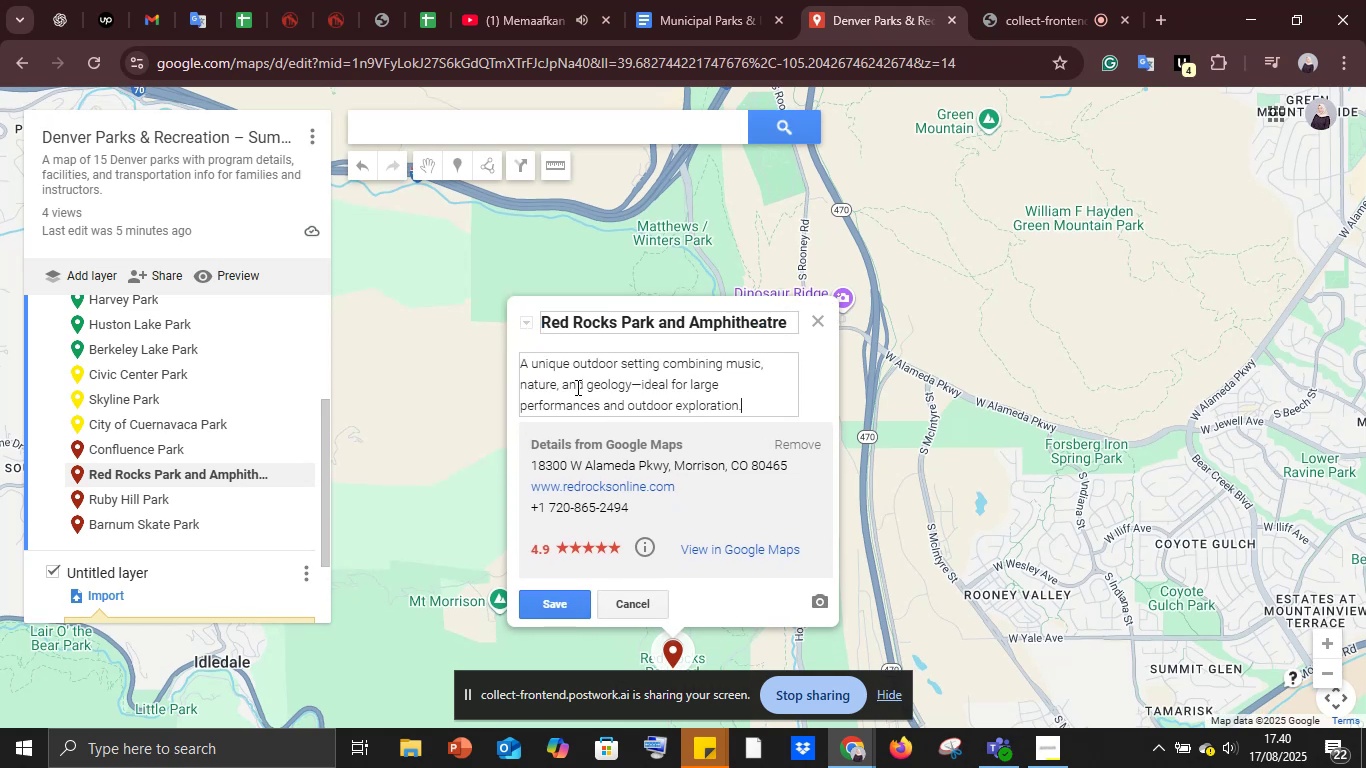 
key(Shift+ShiftRight)
 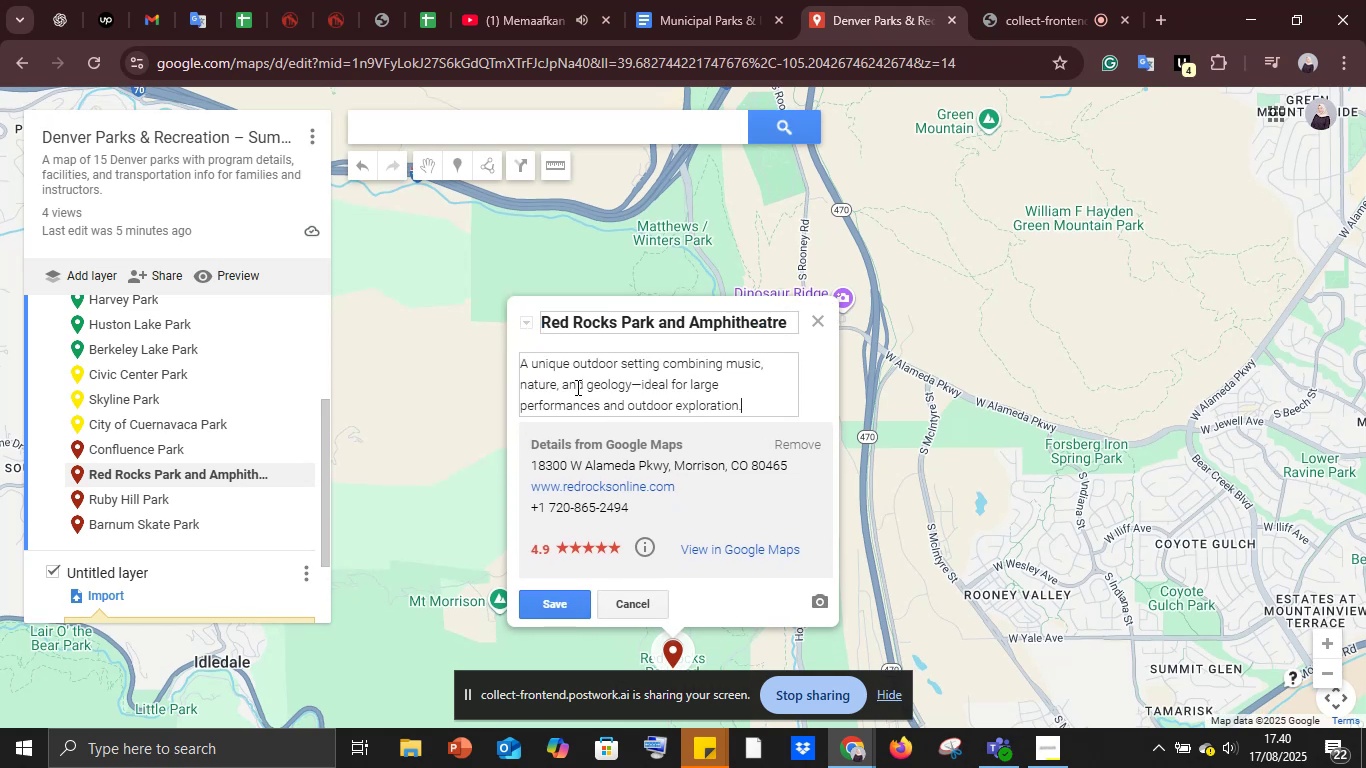 
key(Shift+Enter)
 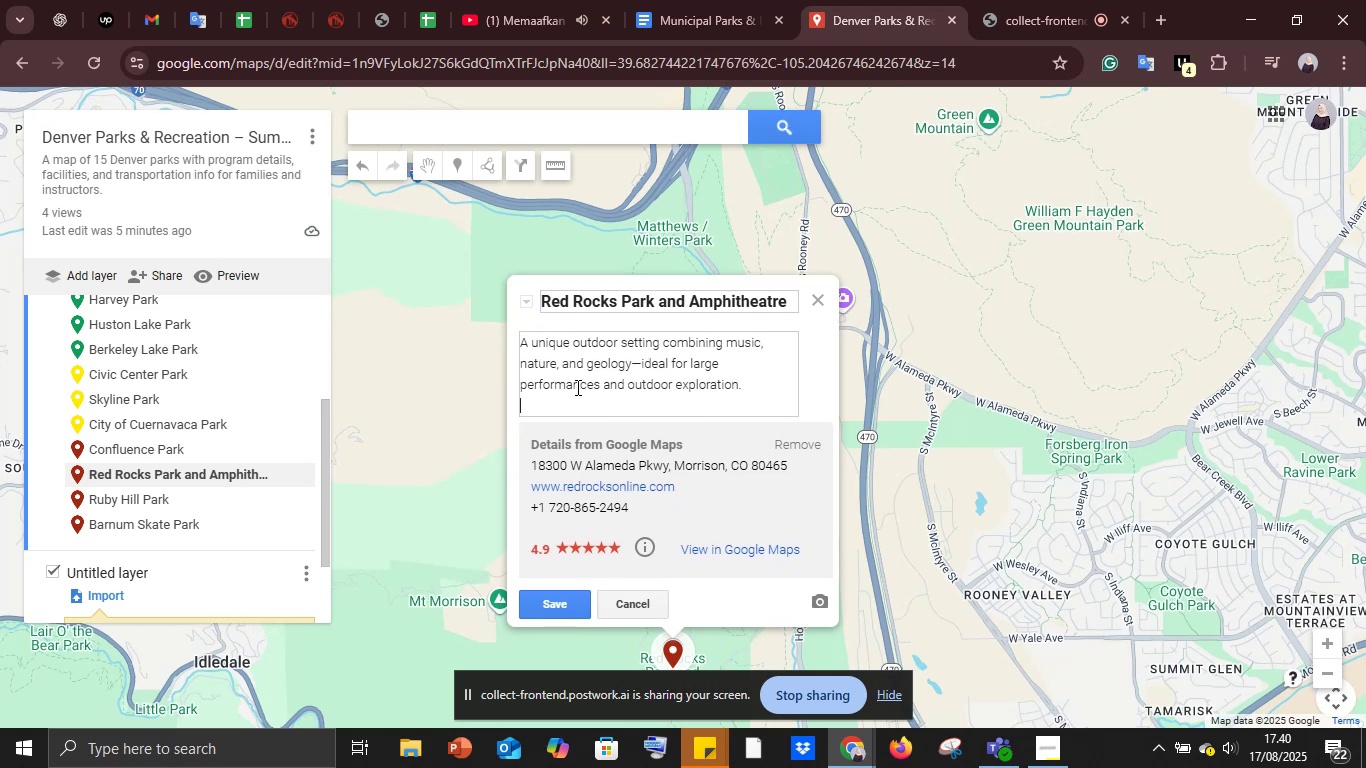 
key(Shift+Enter)
 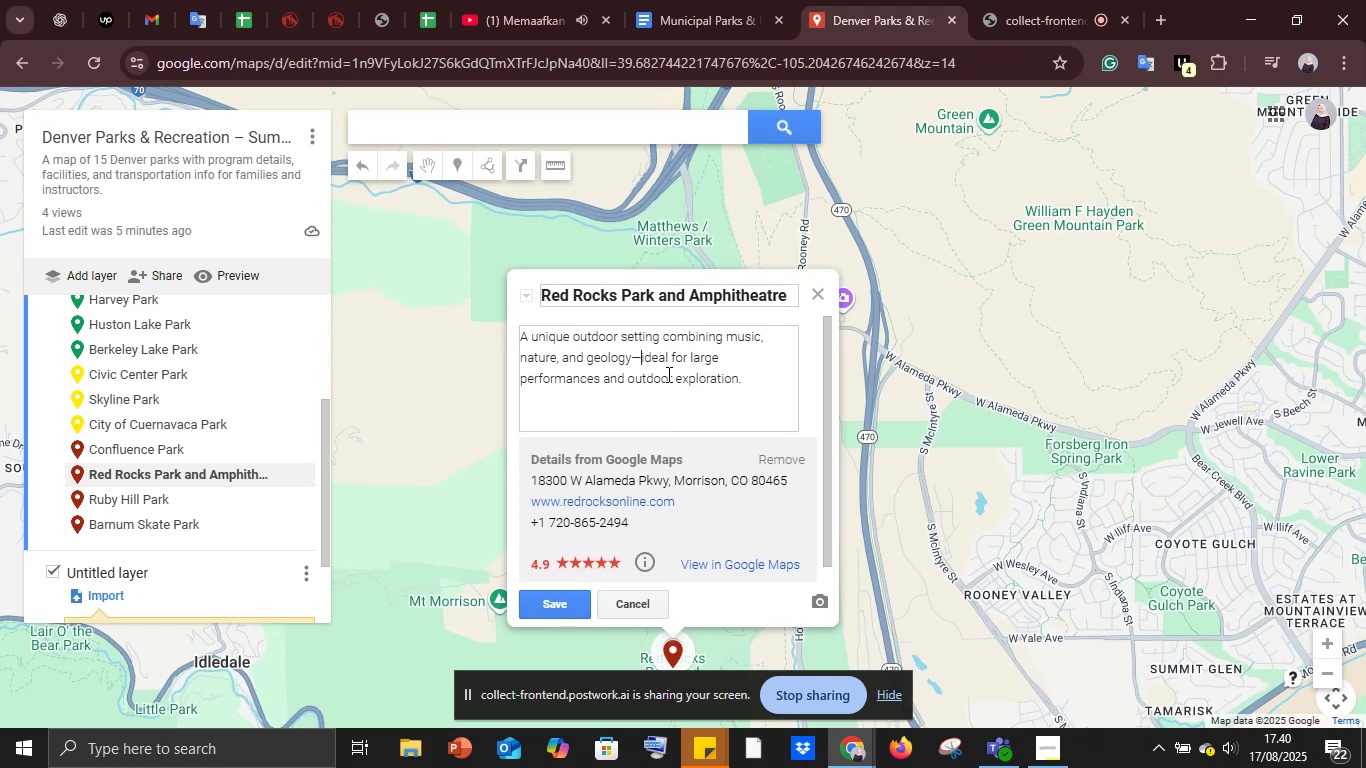 
key(Backspace)
 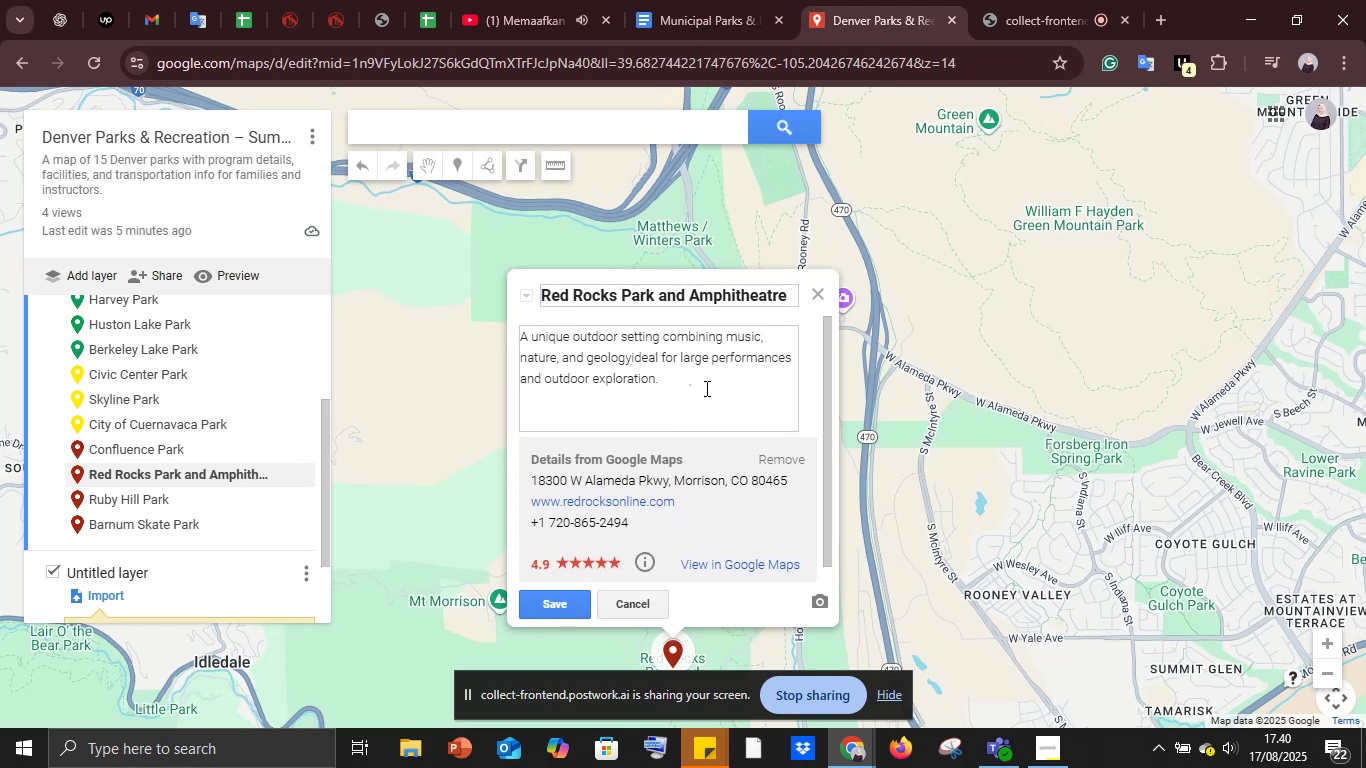 
key(Space)
 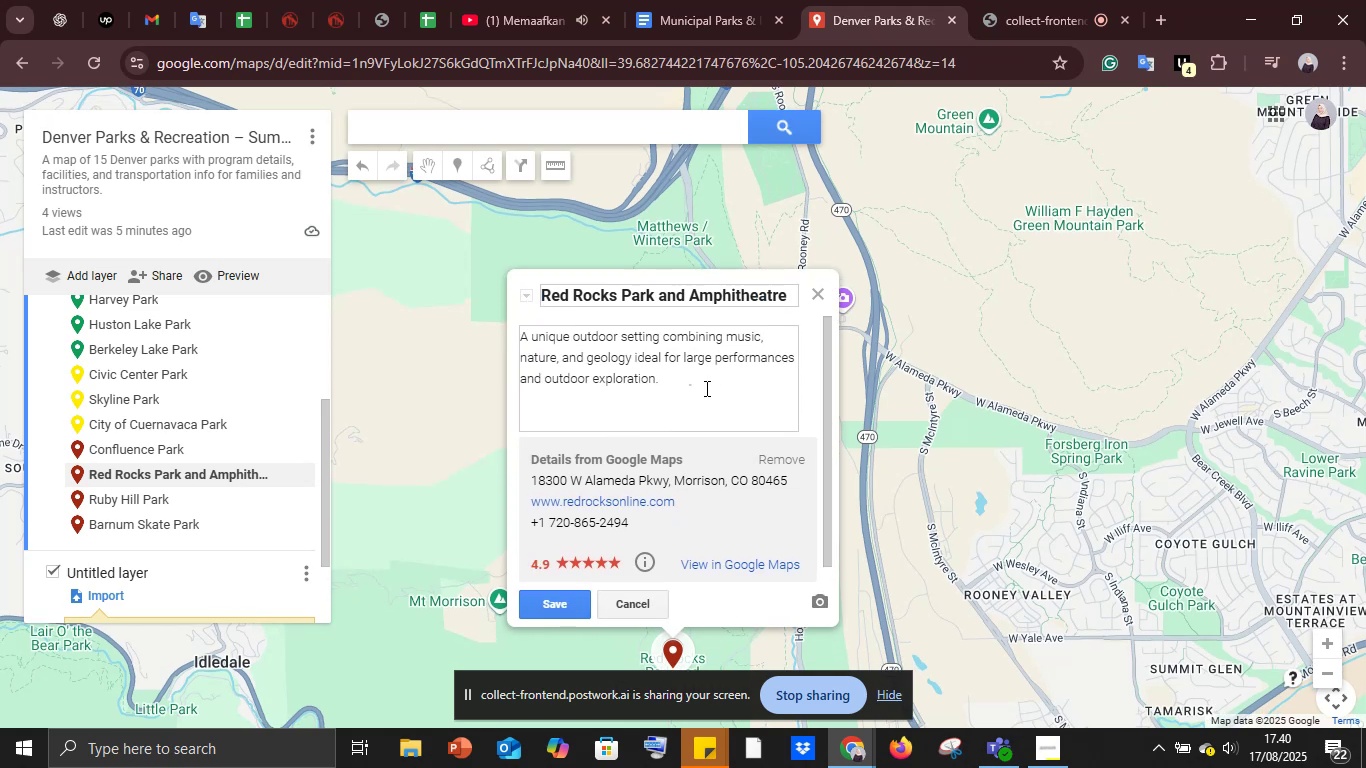 
left_click([705, 388])
 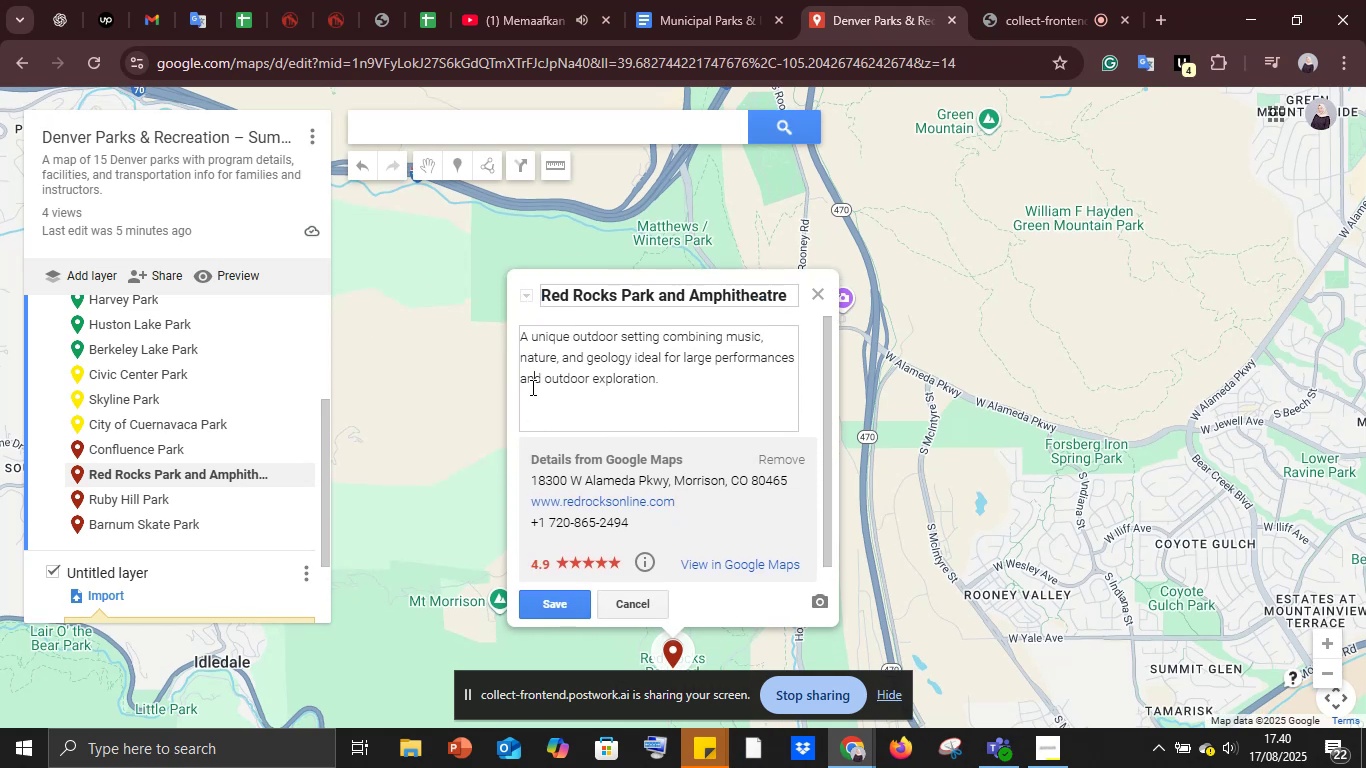 
double_click([534, 409])
 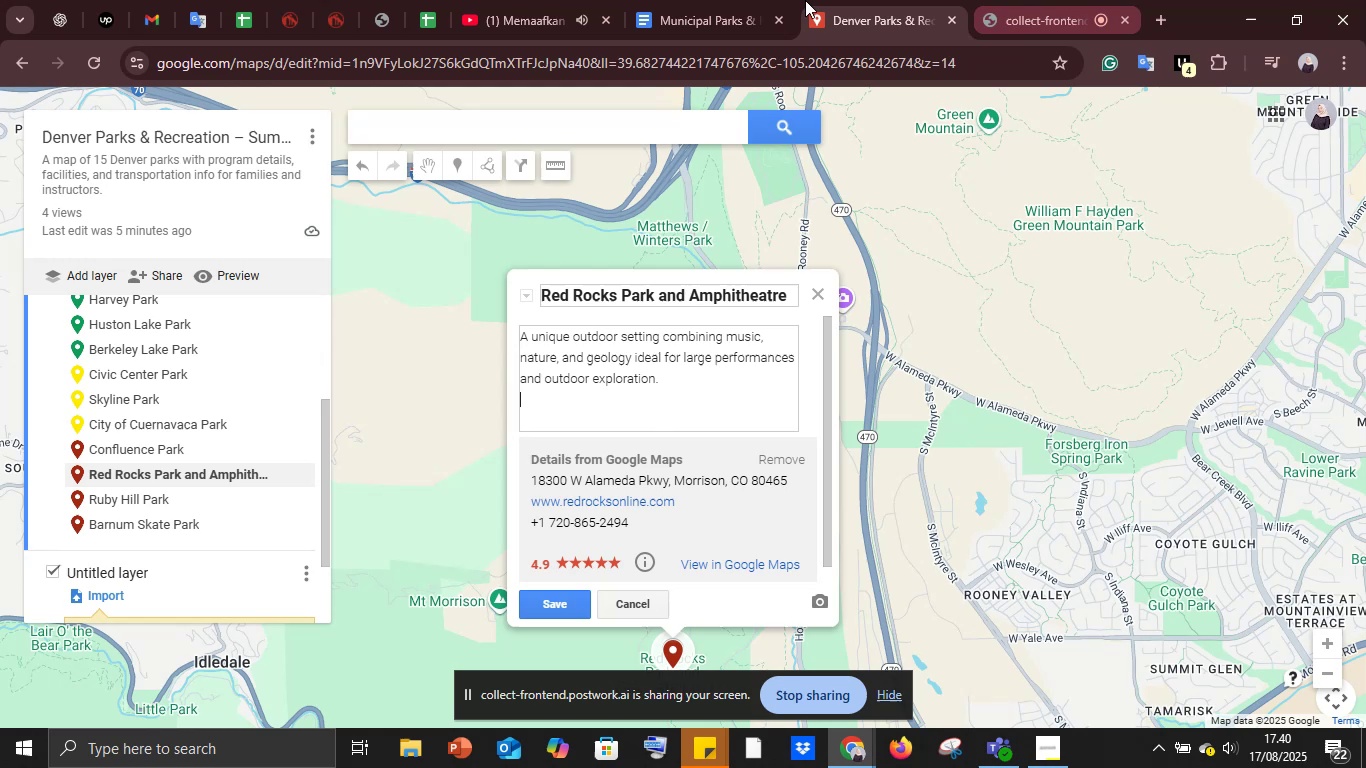 
left_click([768, 0])
 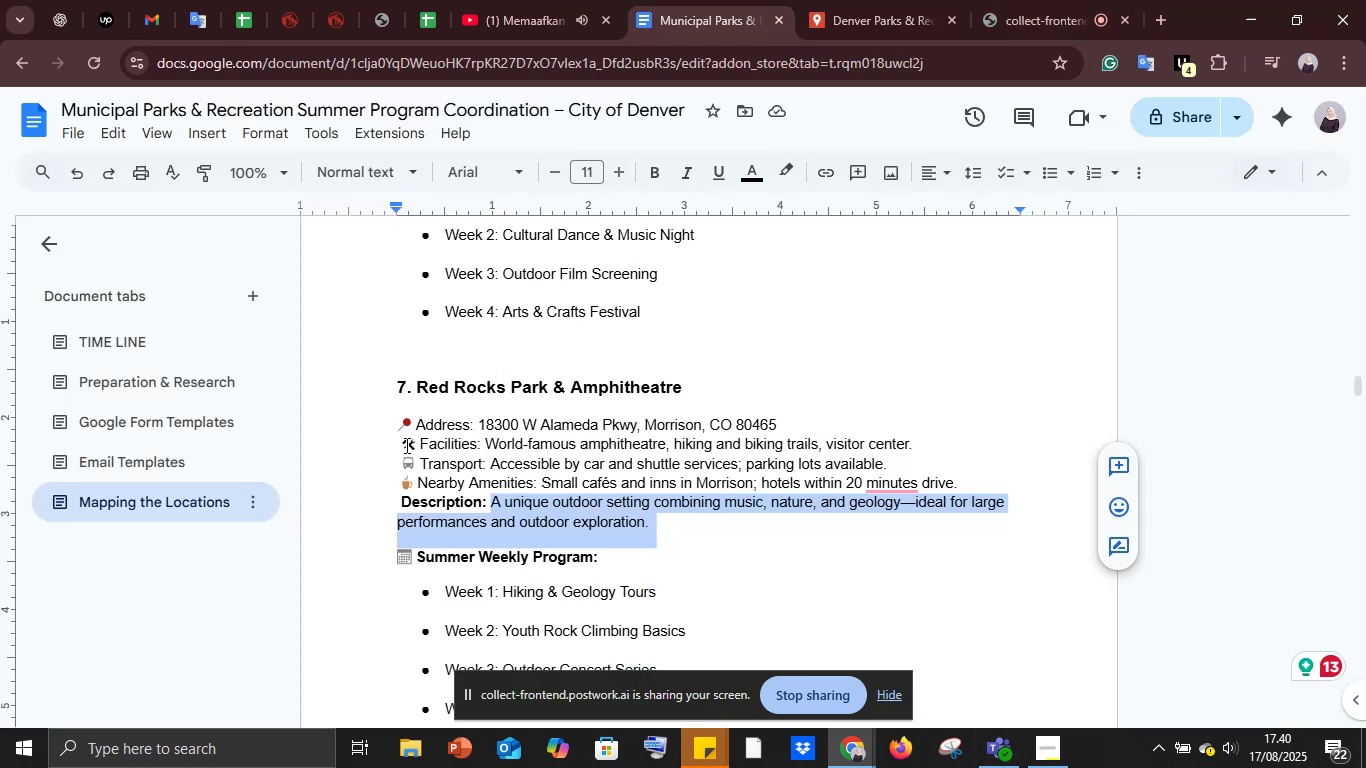 
left_click_drag(start_coordinate=[405, 445], to_coordinate=[980, 476])
 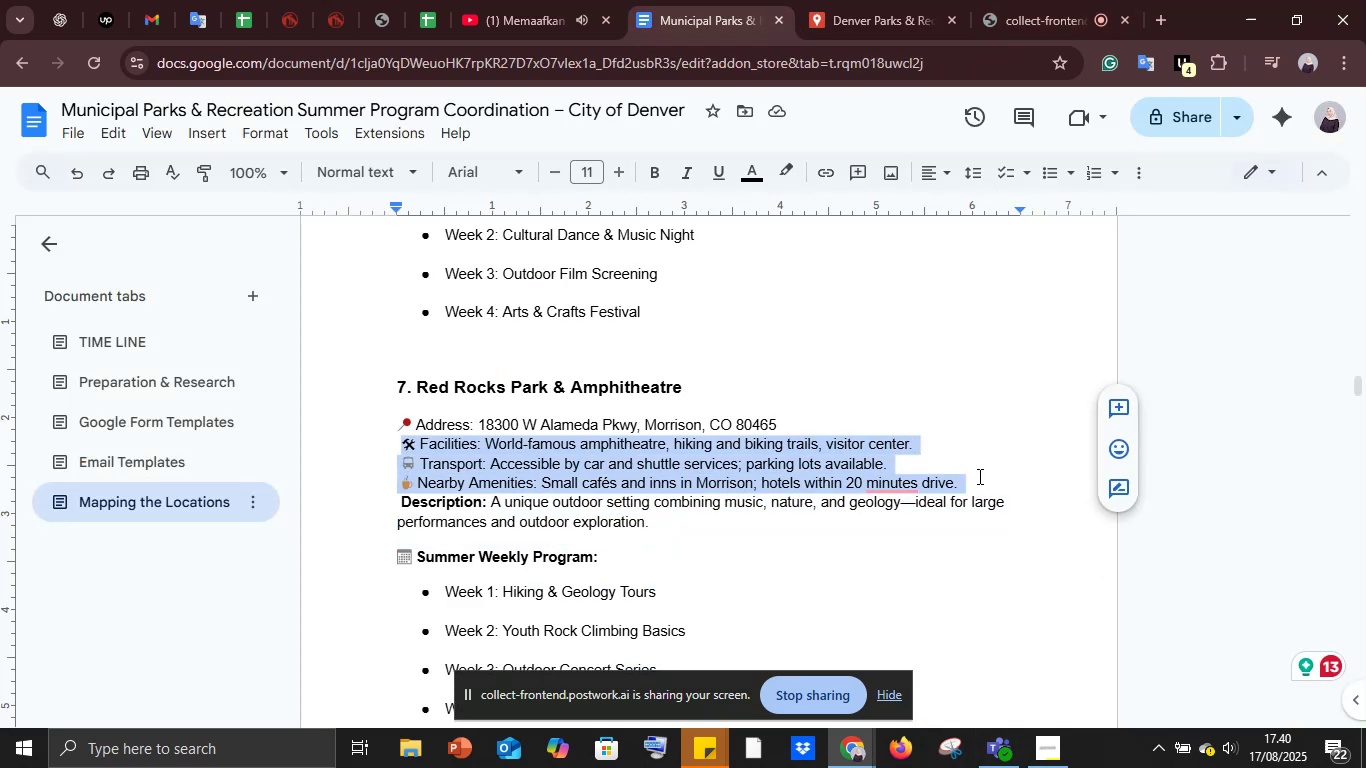 
key(Control+C)
 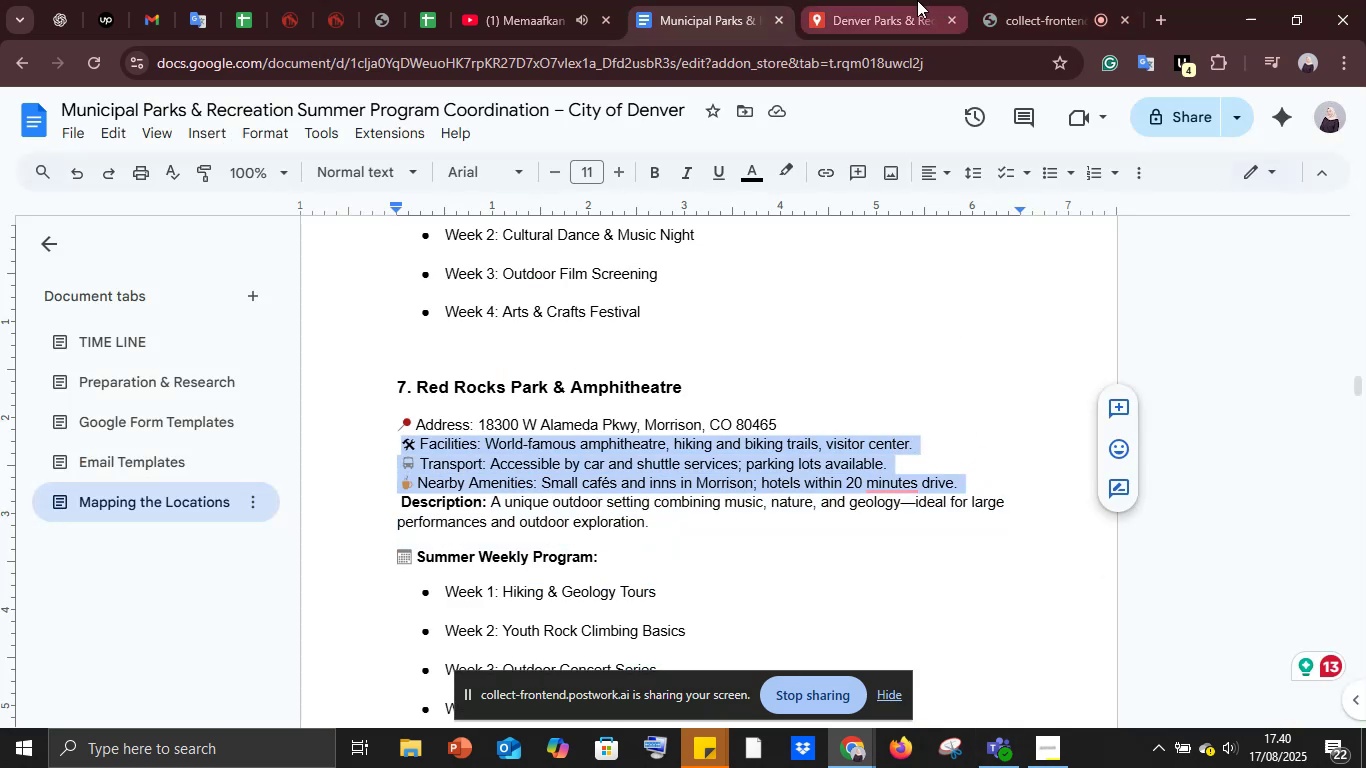 
left_click([917, 0])
 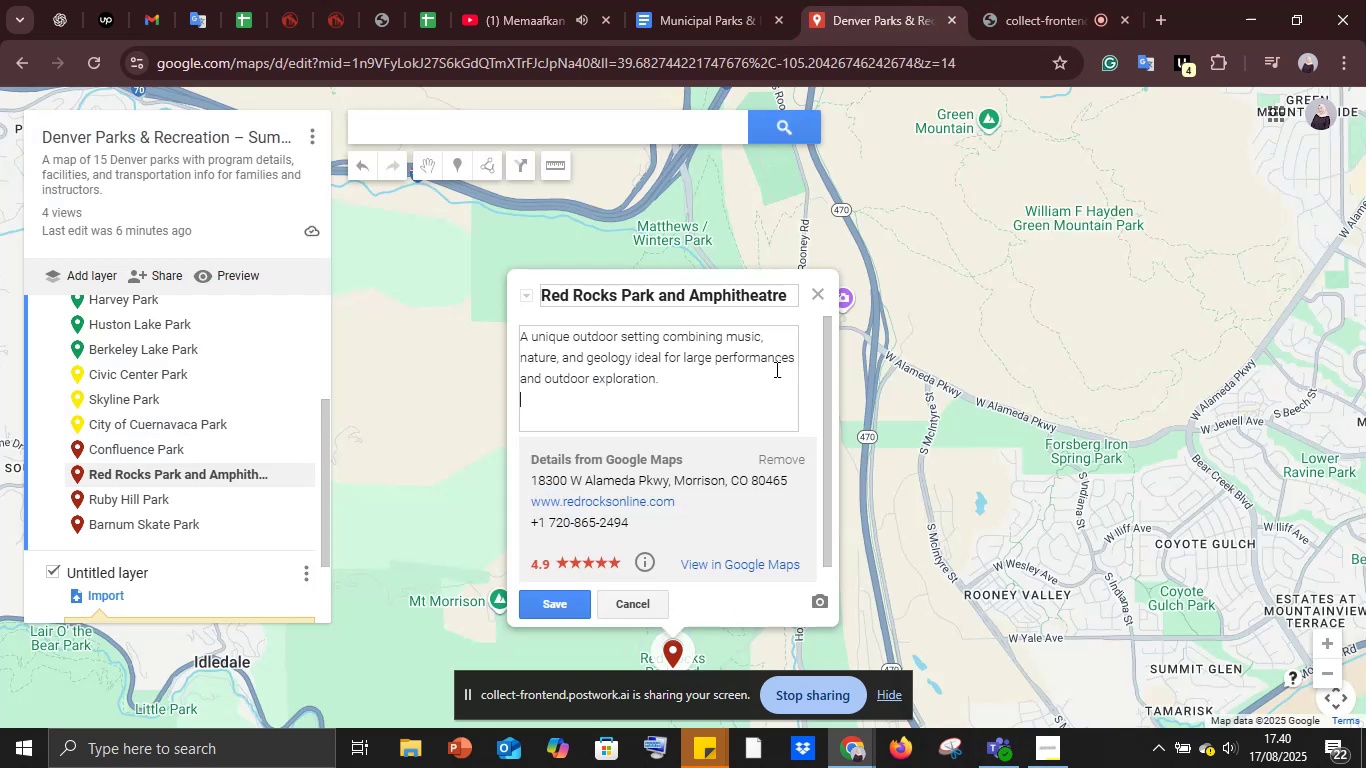 
key(Control+V)
 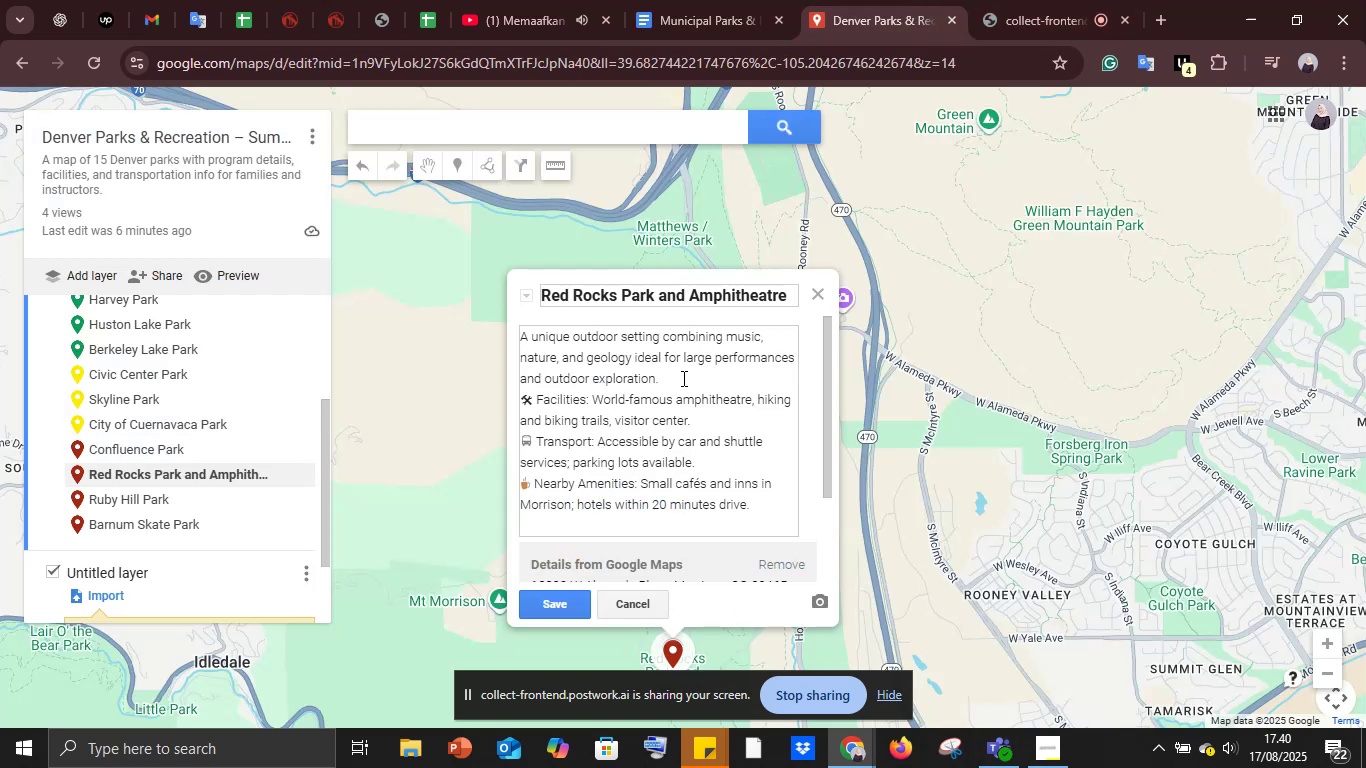 
left_click([682, 377])
 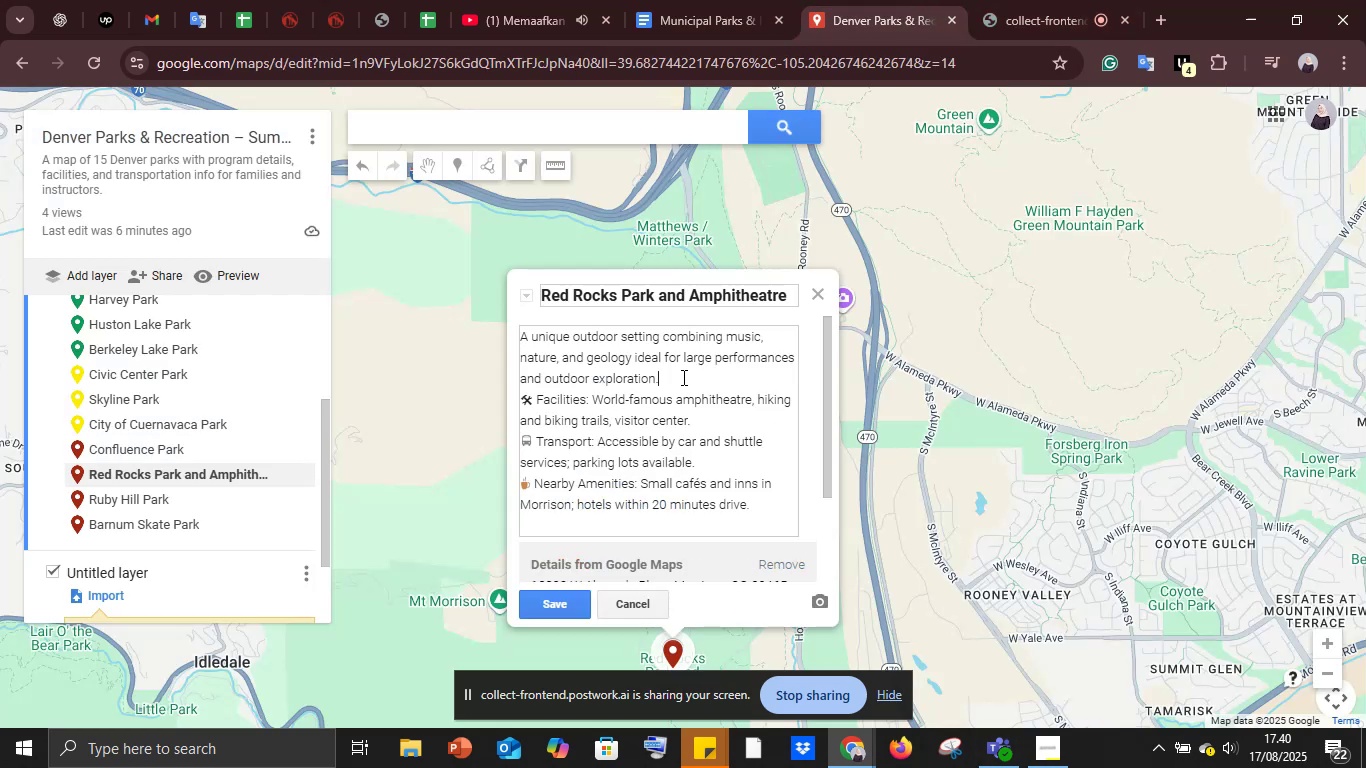 
key(Shift+Enter)
 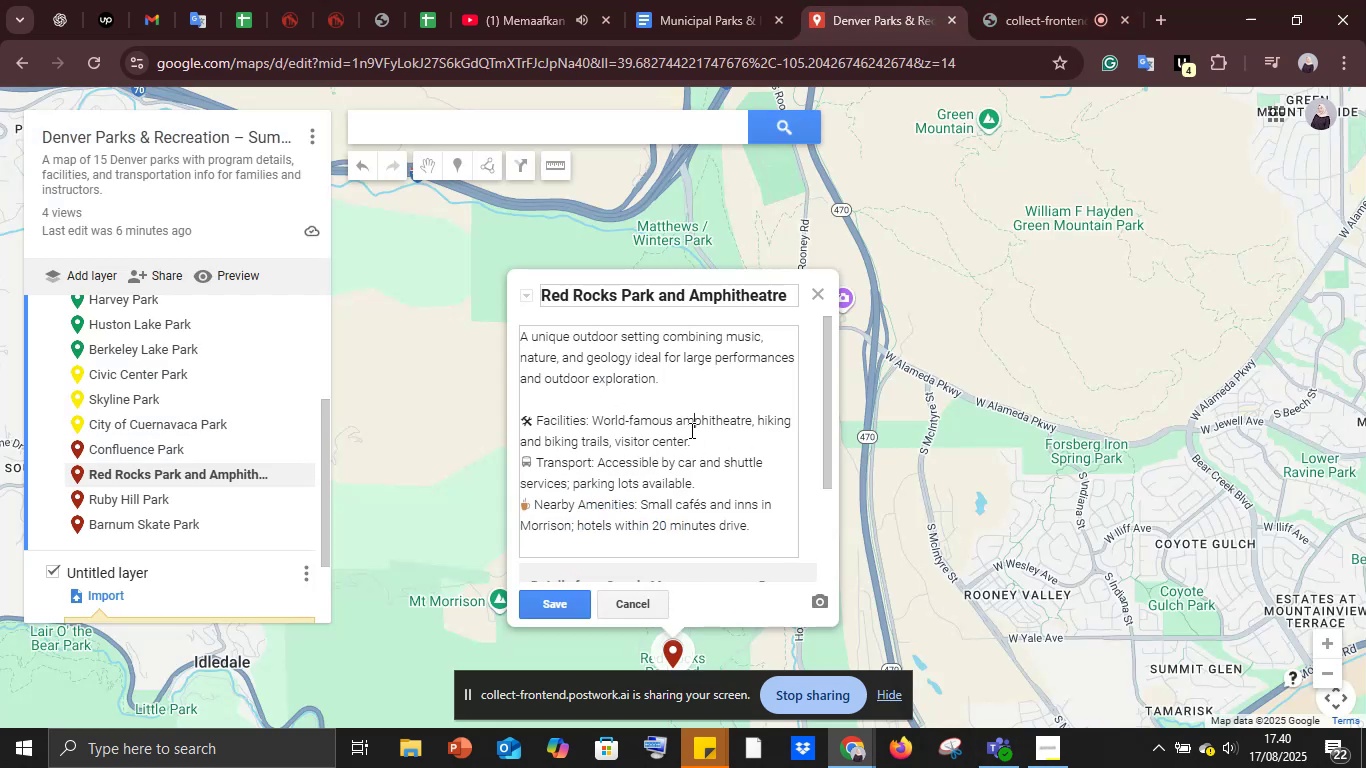 
double_click([702, 436])
 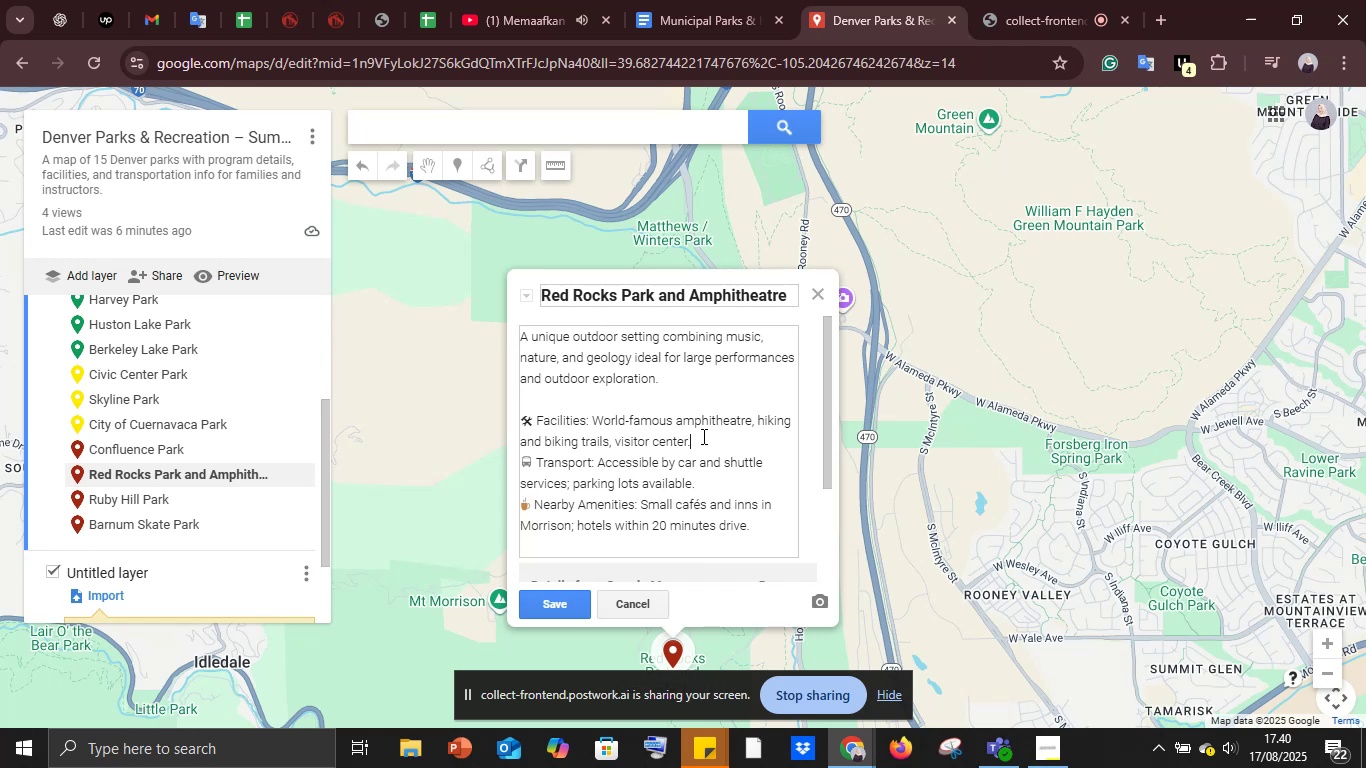 
key(Shift+Enter)
 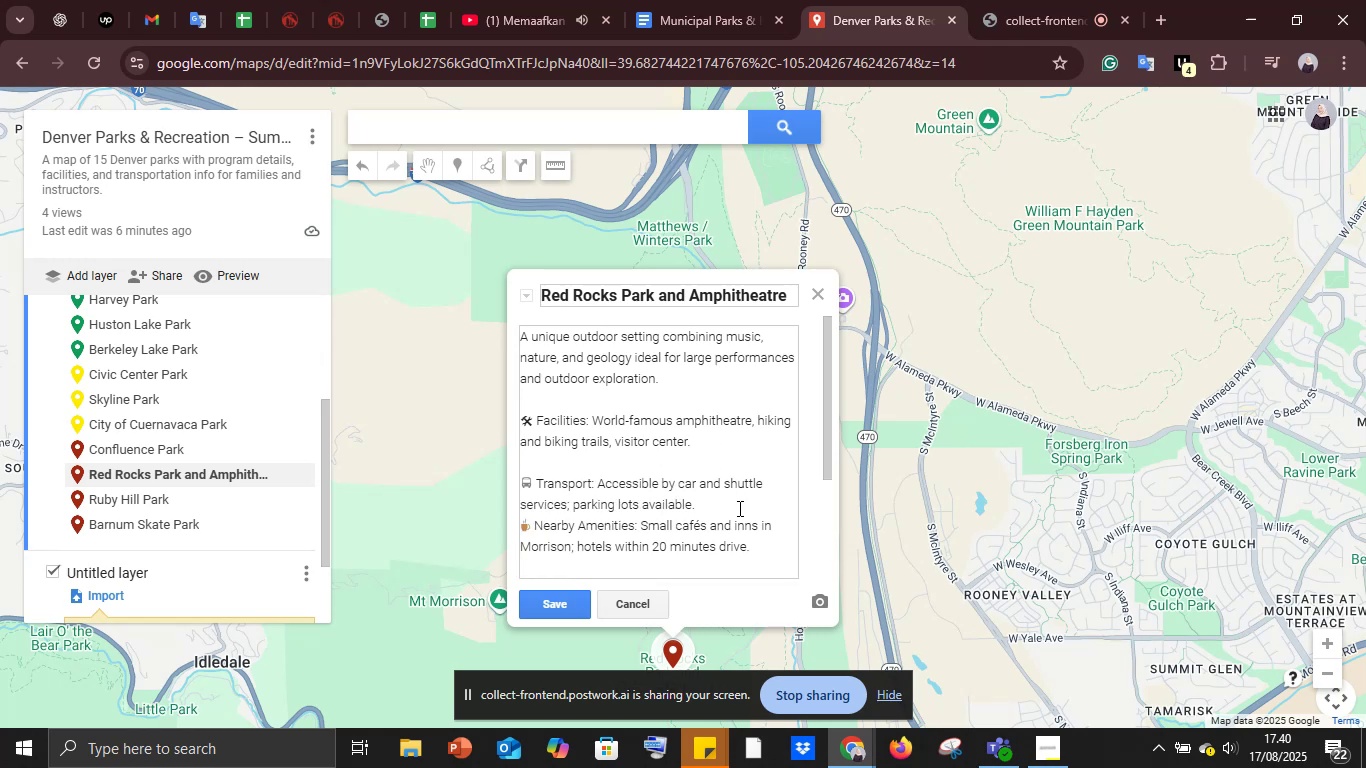 
left_click([738, 508])
 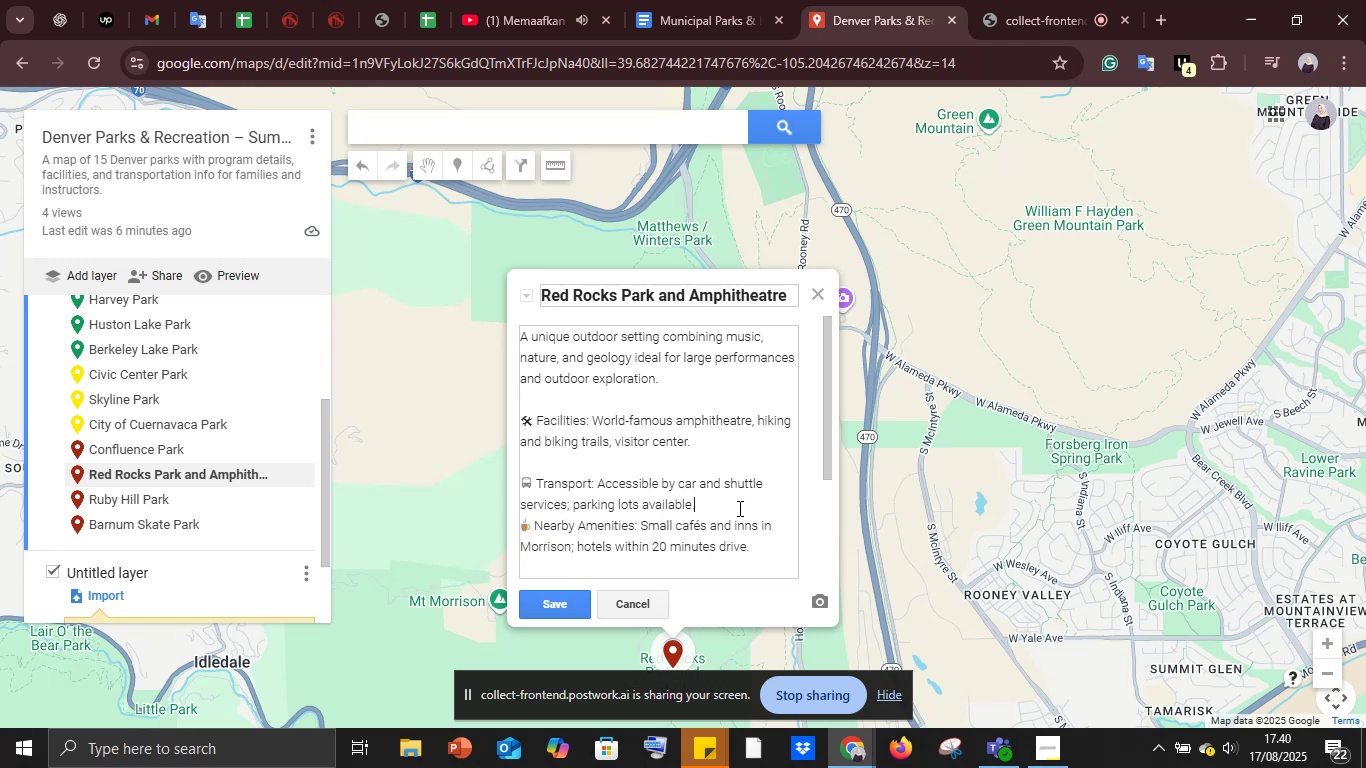 
key(Shift+Enter)
 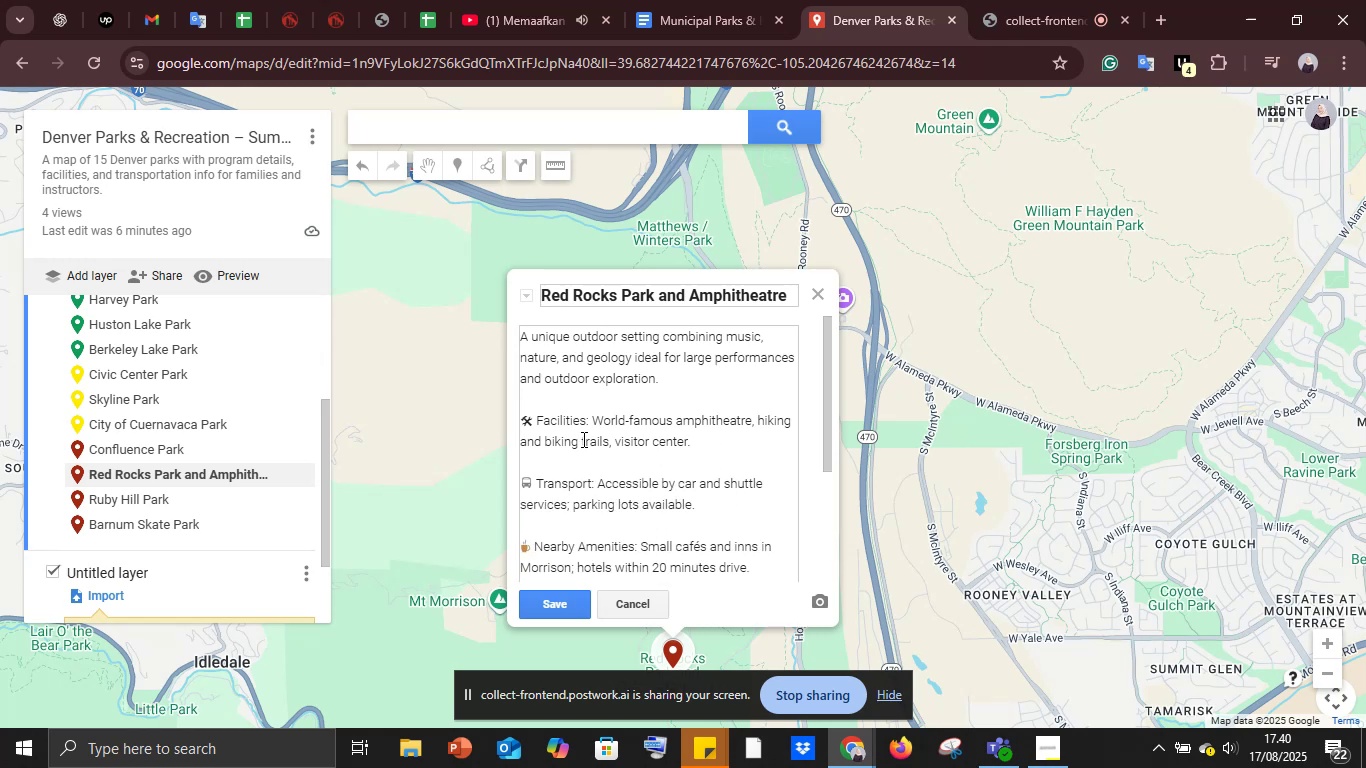 
scroll: coordinate [638, 493], scroll_direction: down, amount: 2.0
 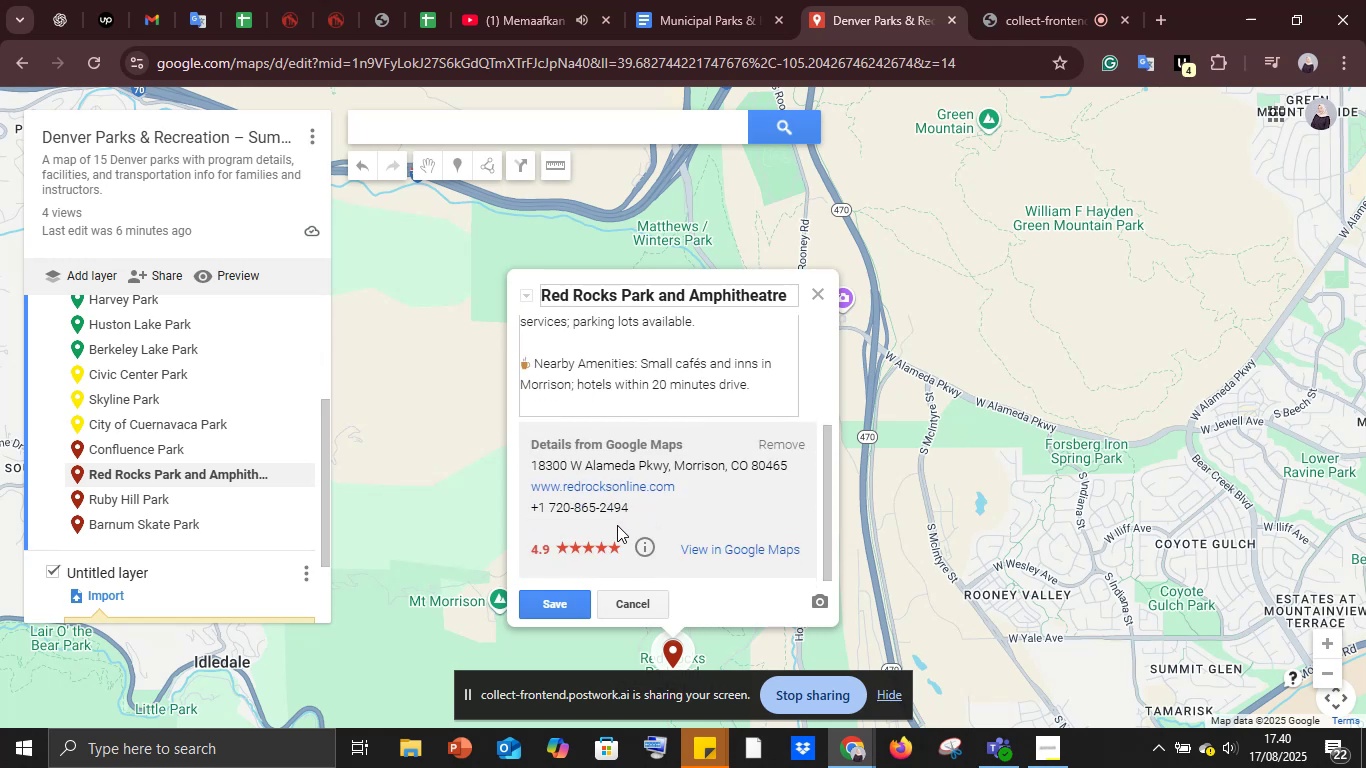 
scroll: coordinate [615, 525], scroll_direction: up, amount: 2.0
 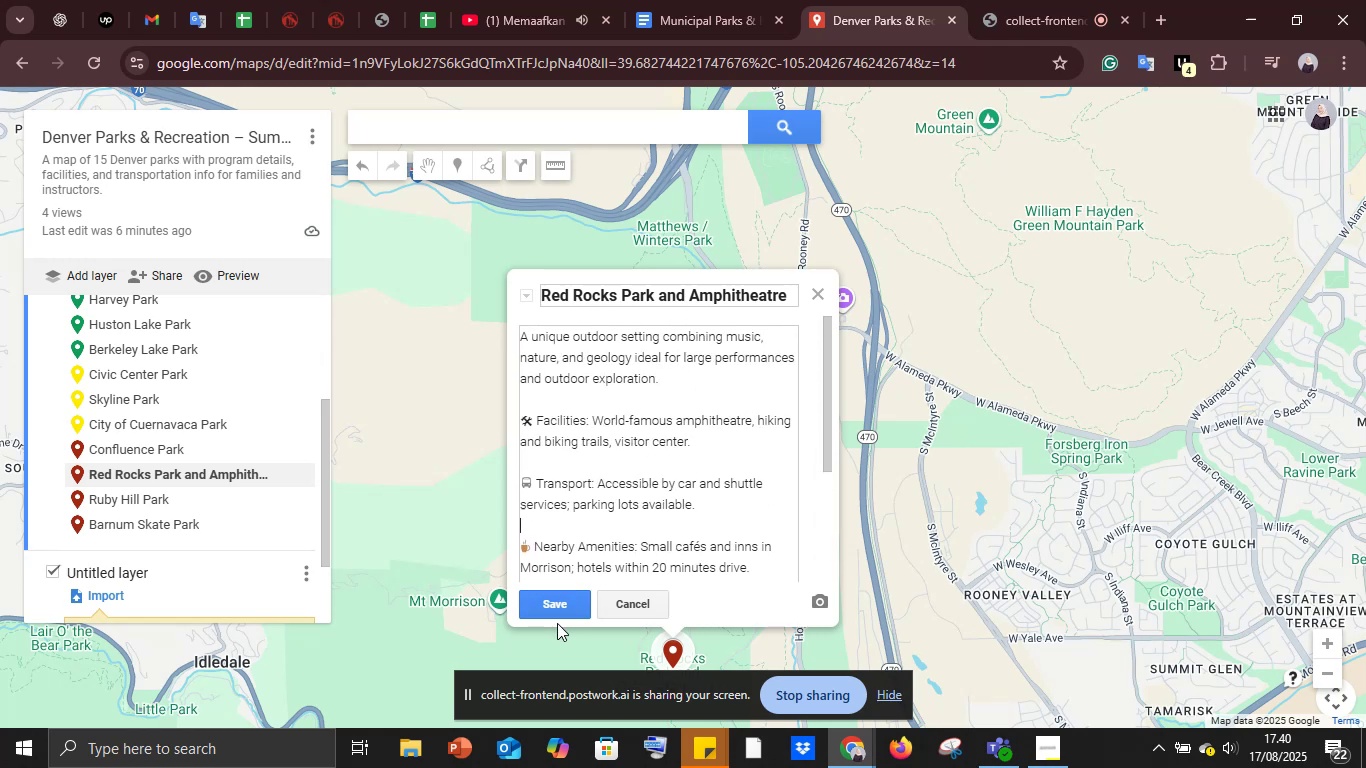 
left_click([548, 608])
 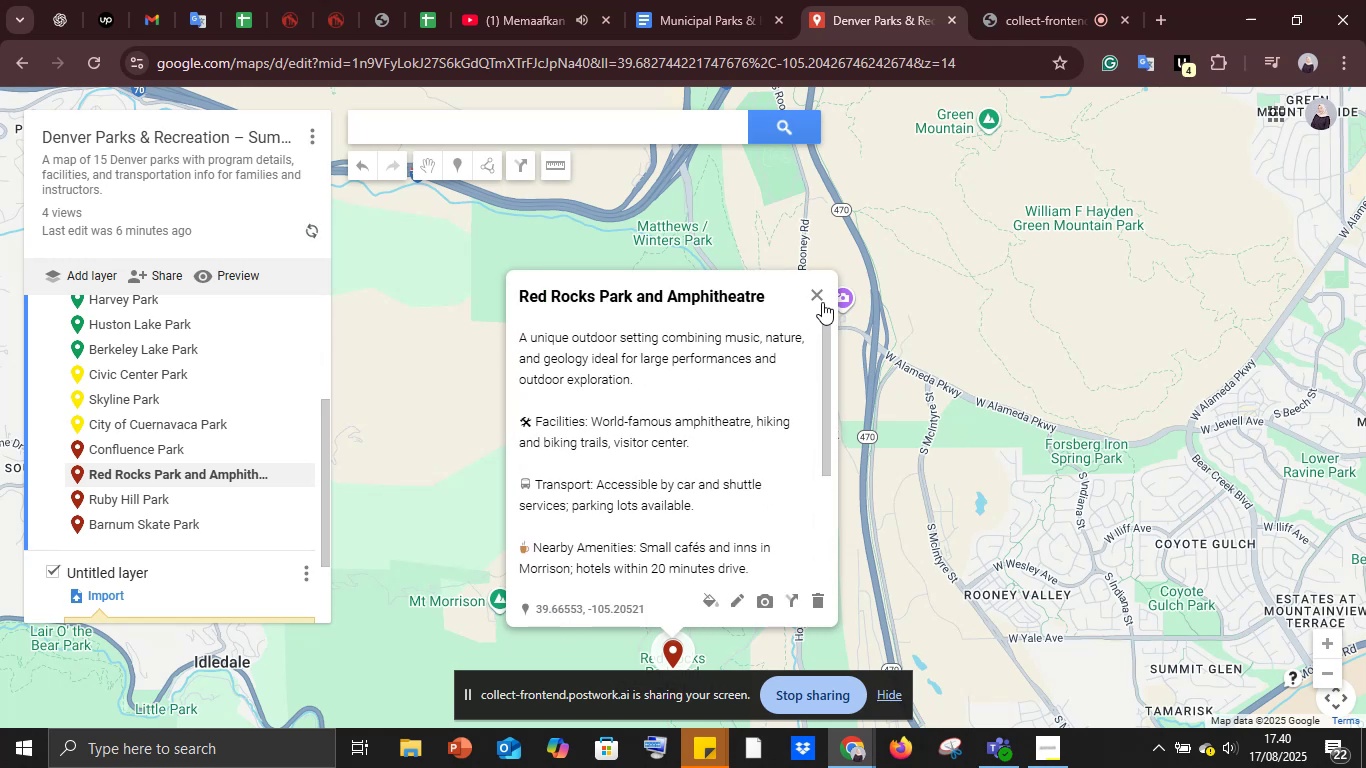 
left_click([821, 291])
 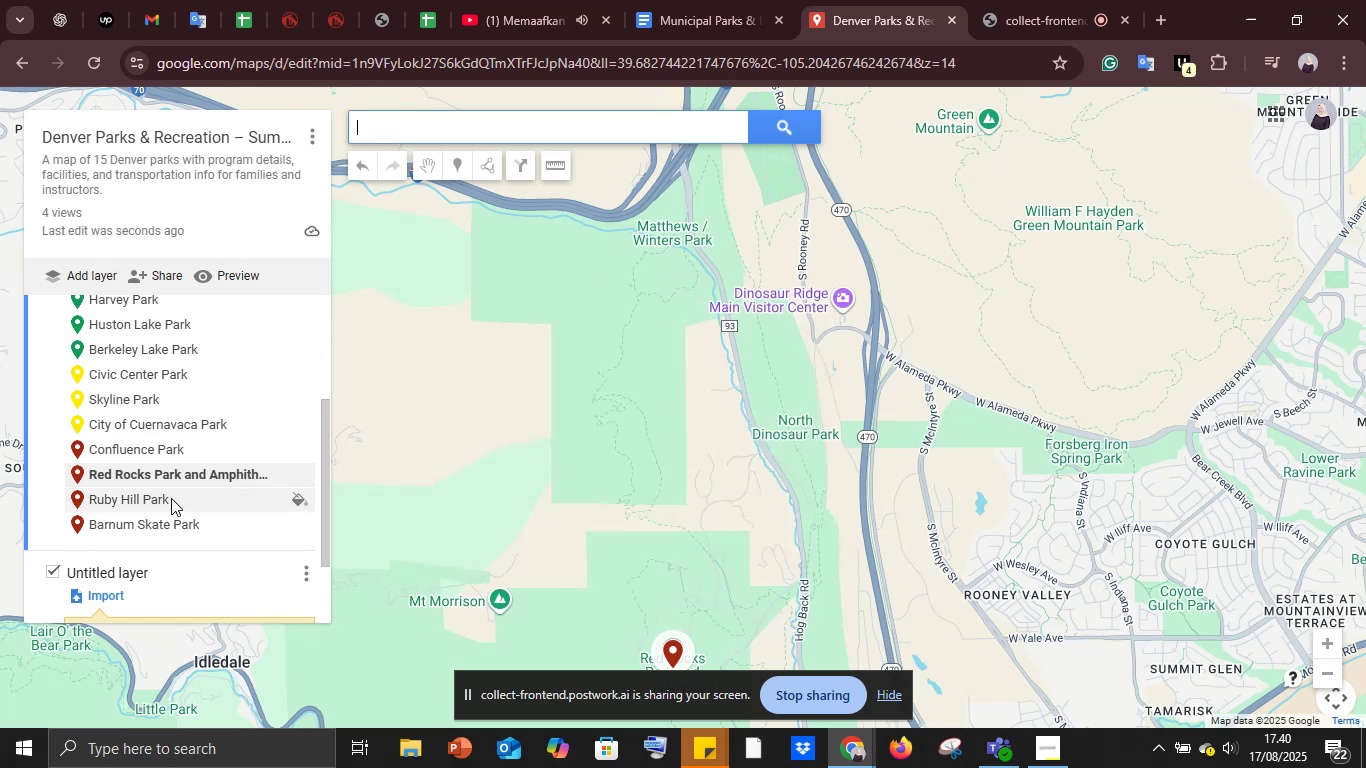 
left_click([146, 506])
 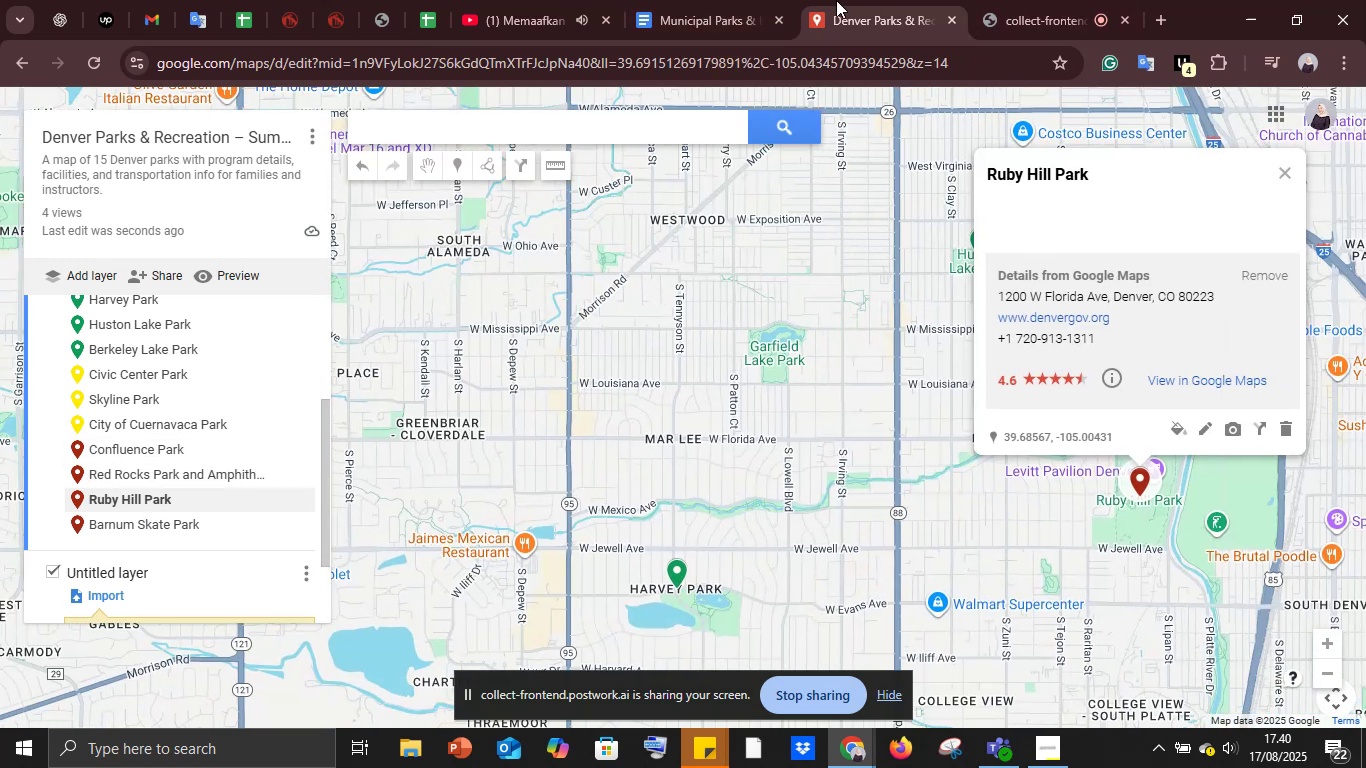 
left_click_drag(start_coordinate=[896, 373], to_coordinate=[587, 404])
 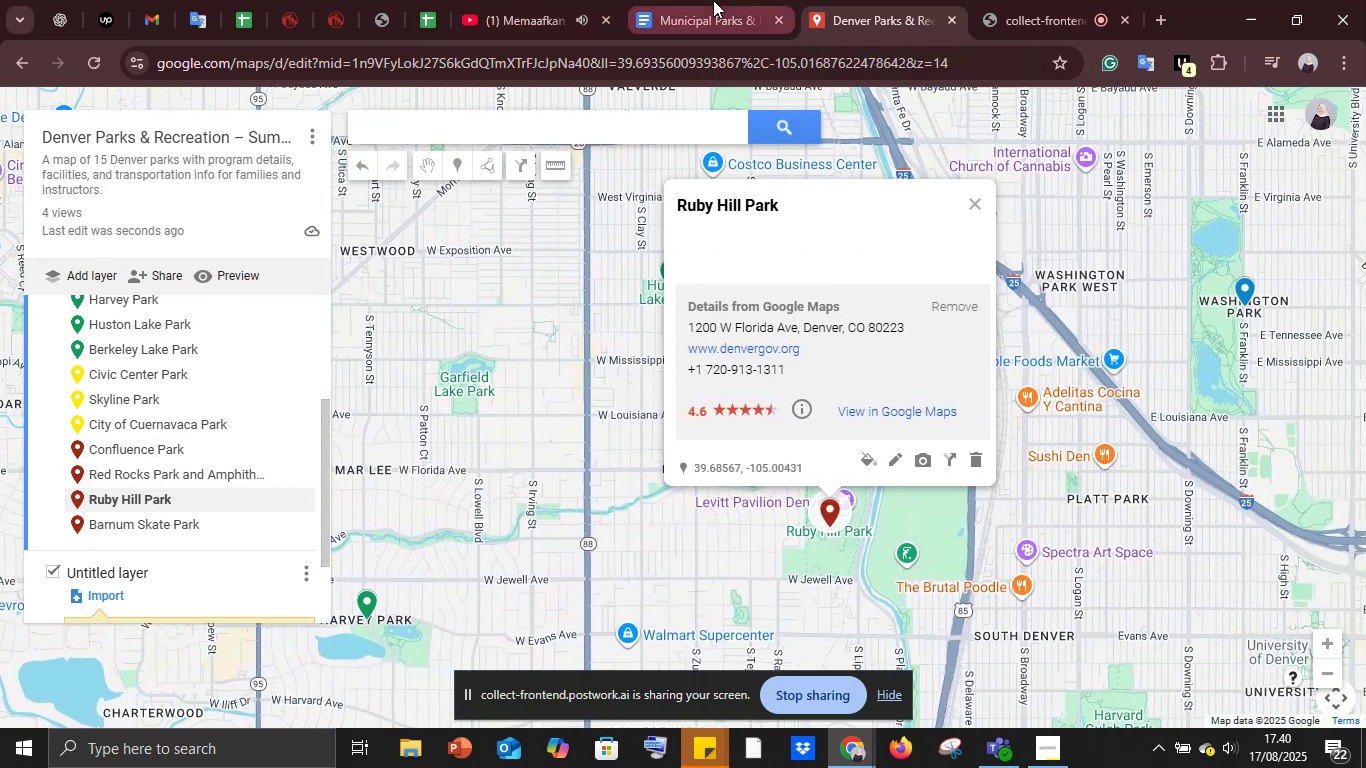 
left_click([713, 0])
 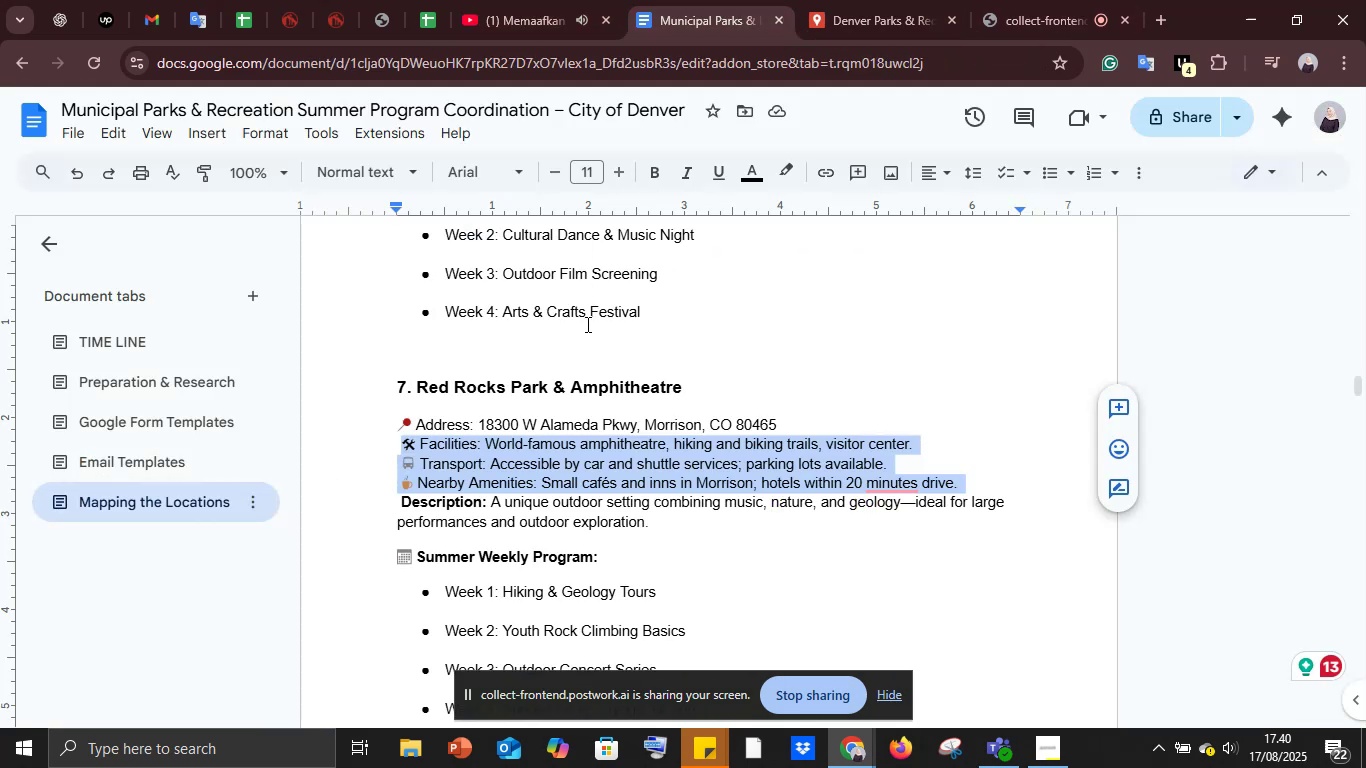 
scroll: coordinate [588, 333], scroll_direction: down, amount: 7.0
 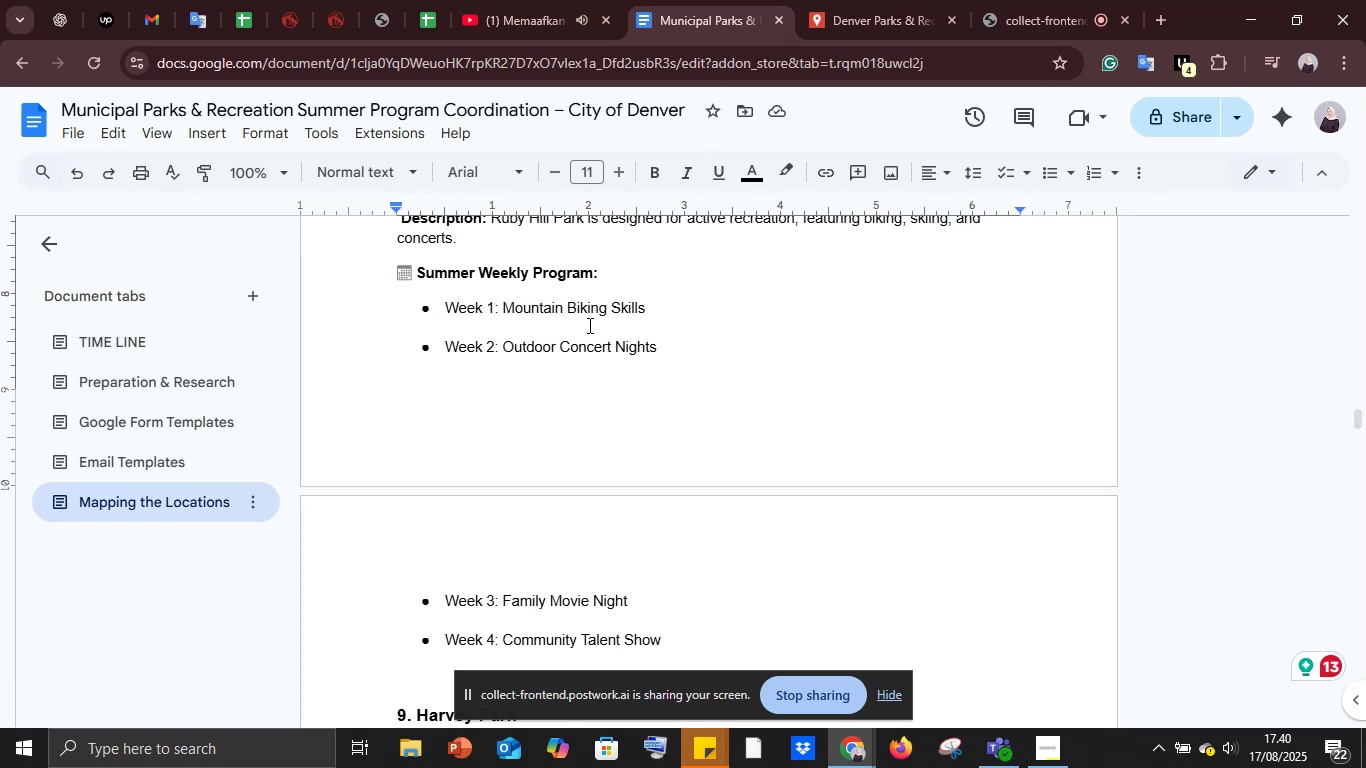 
scroll: coordinate [588, 325], scroll_direction: up, amount: 2.0
 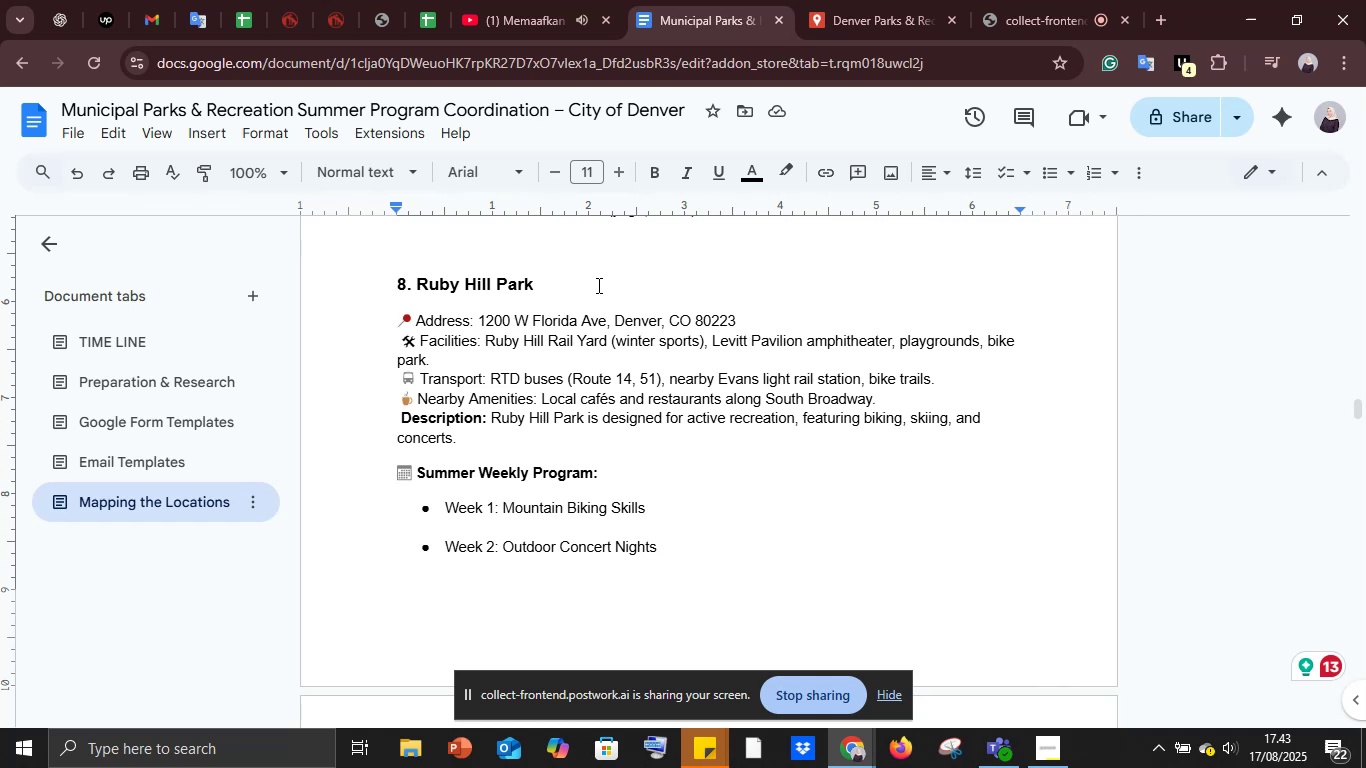 
wait(154.45)
 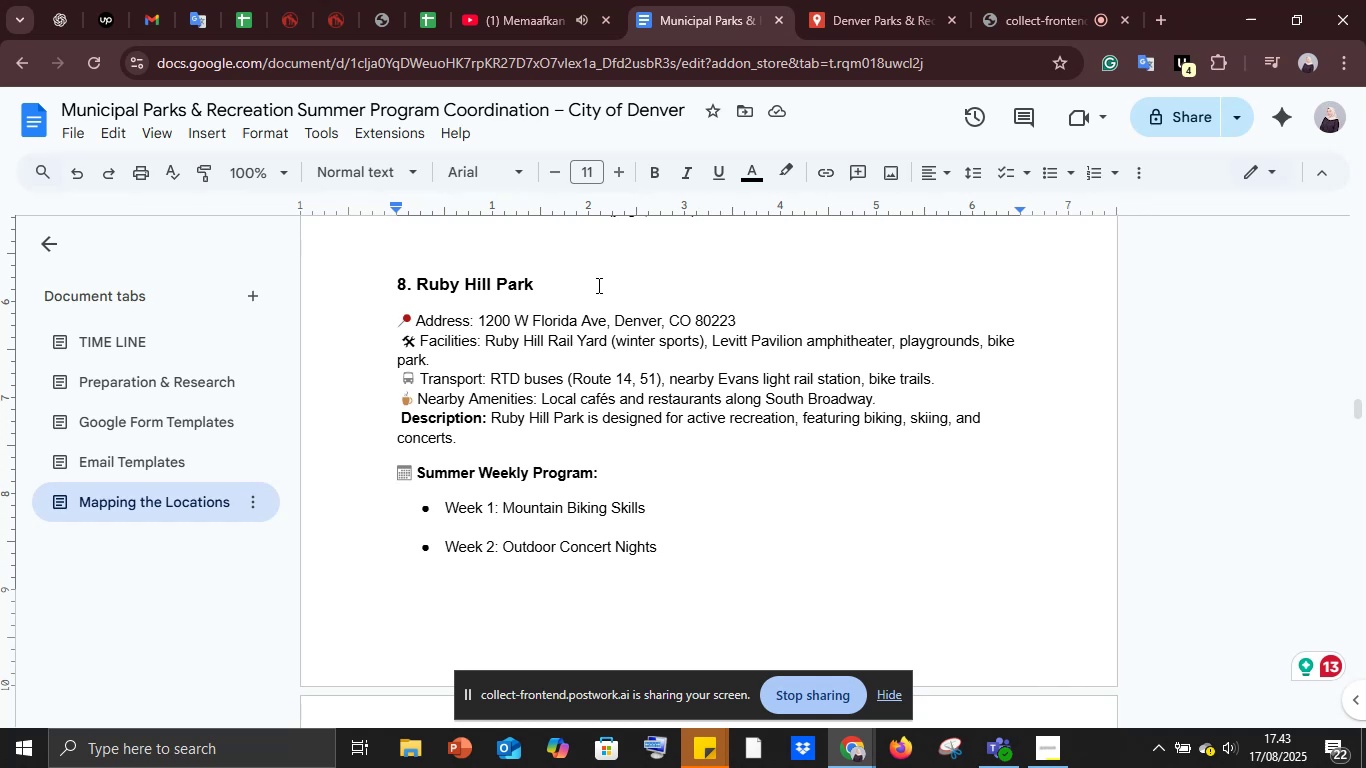 
left_click([1135, 416])
 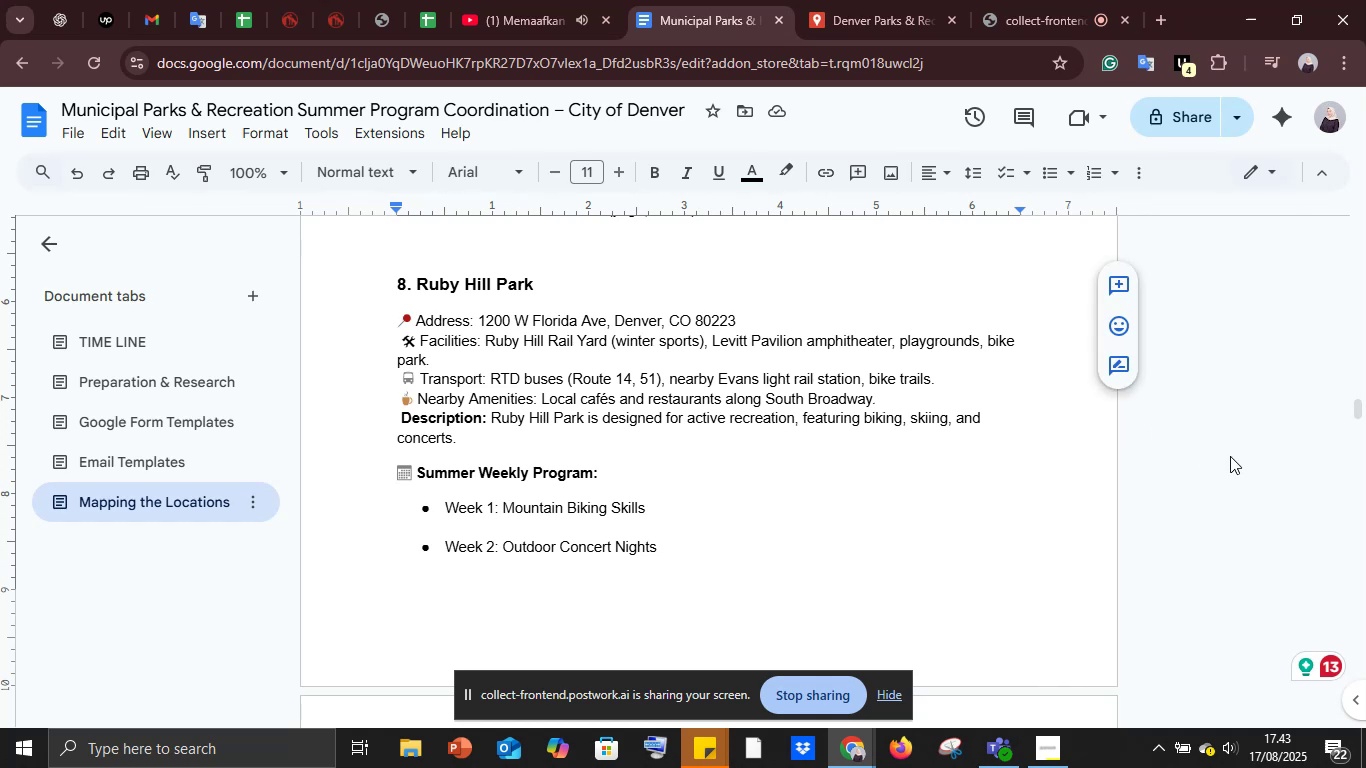 
left_click([1234, 451])
 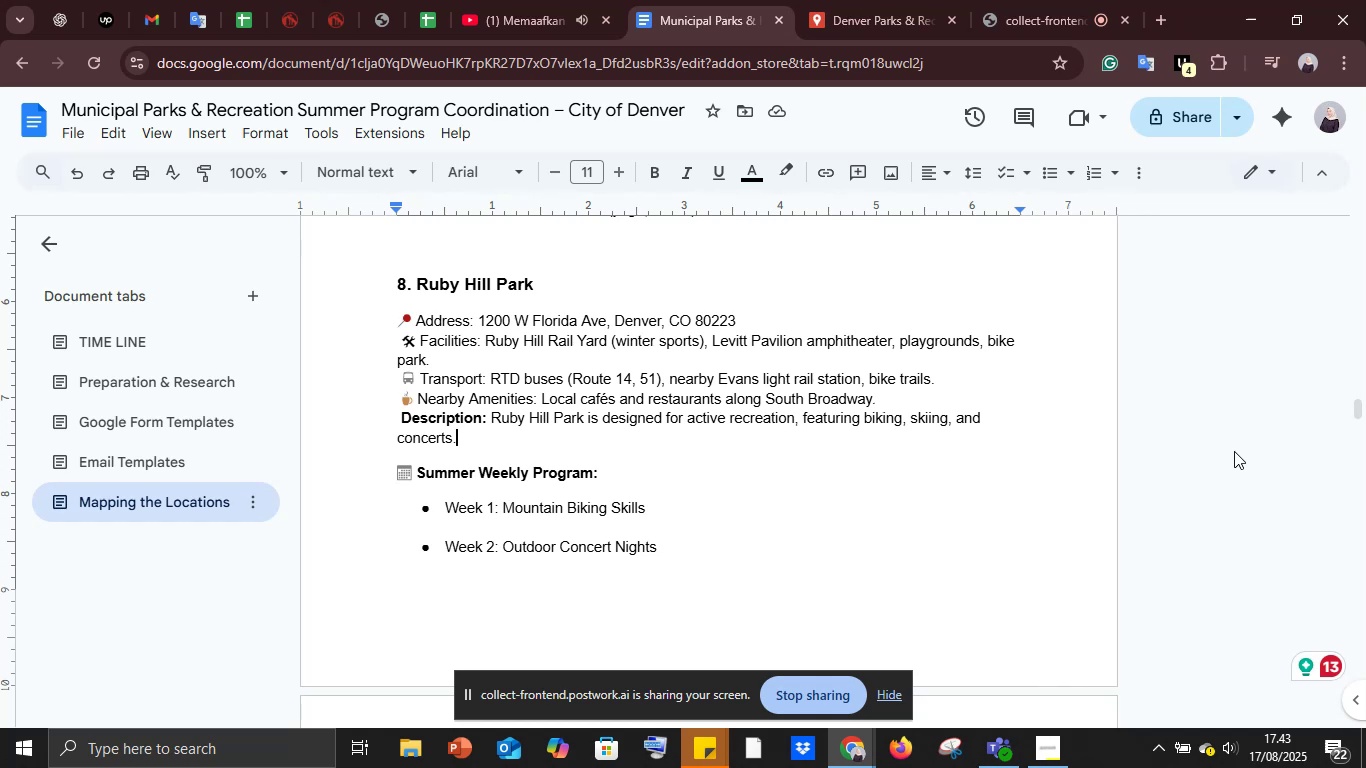 
wait(31.11)
 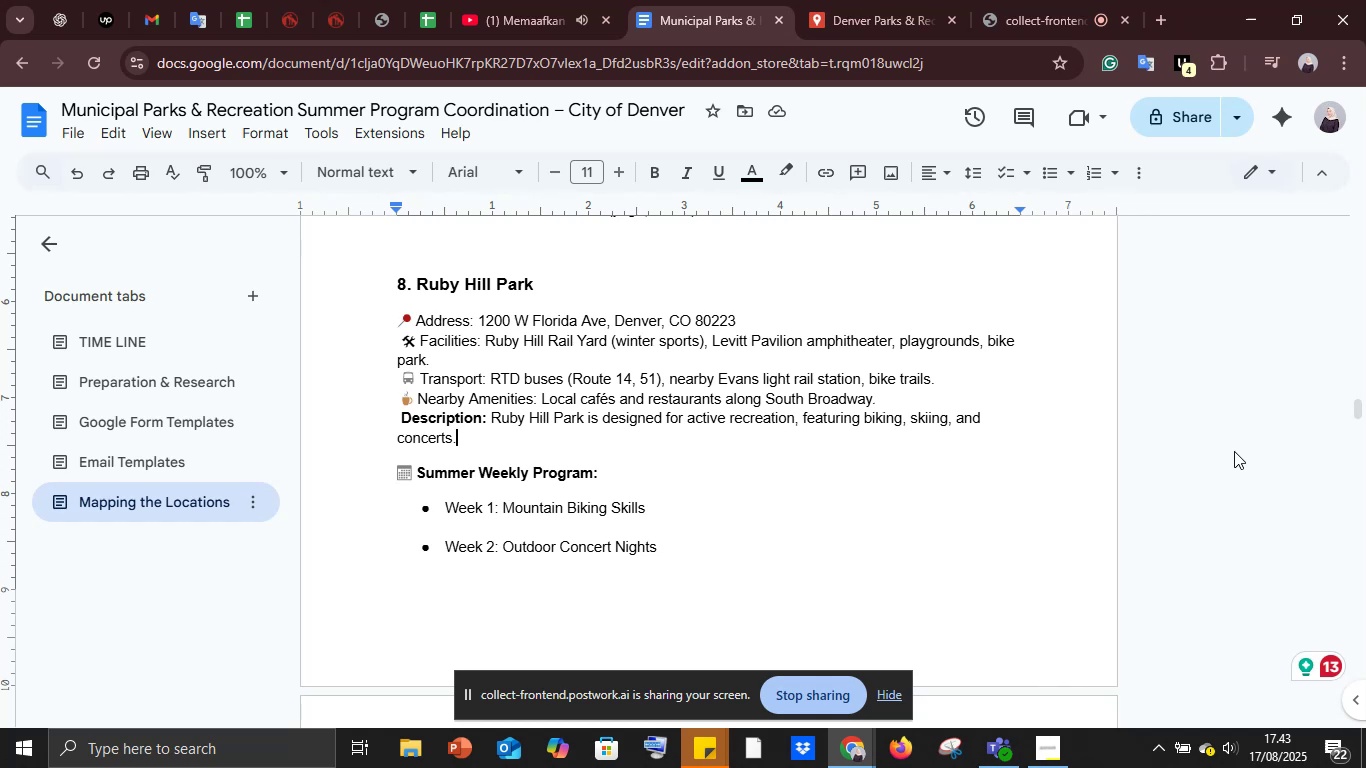 
left_click_drag(start_coordinate=[488, 415], to_coordinate=[577, 440])
 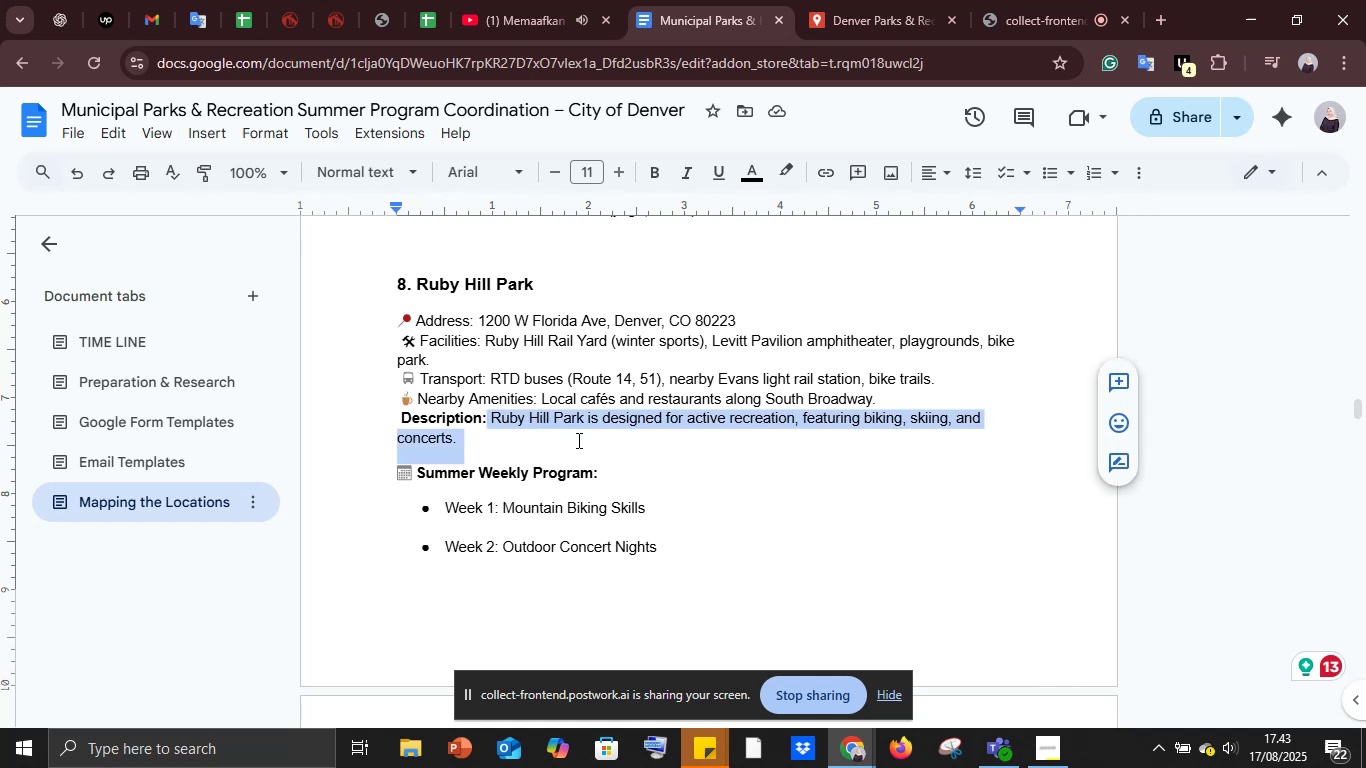 
key(Control+C)
 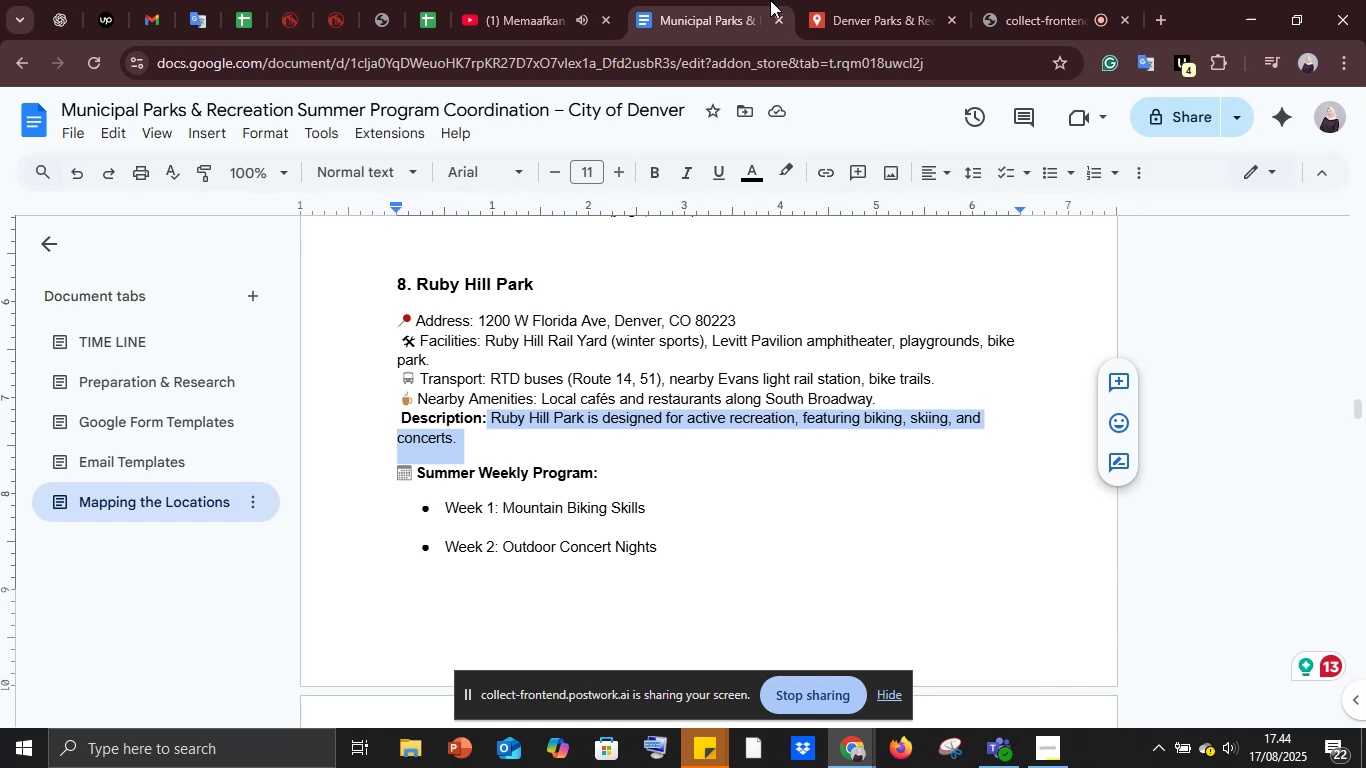 
left_click([854, 0])
 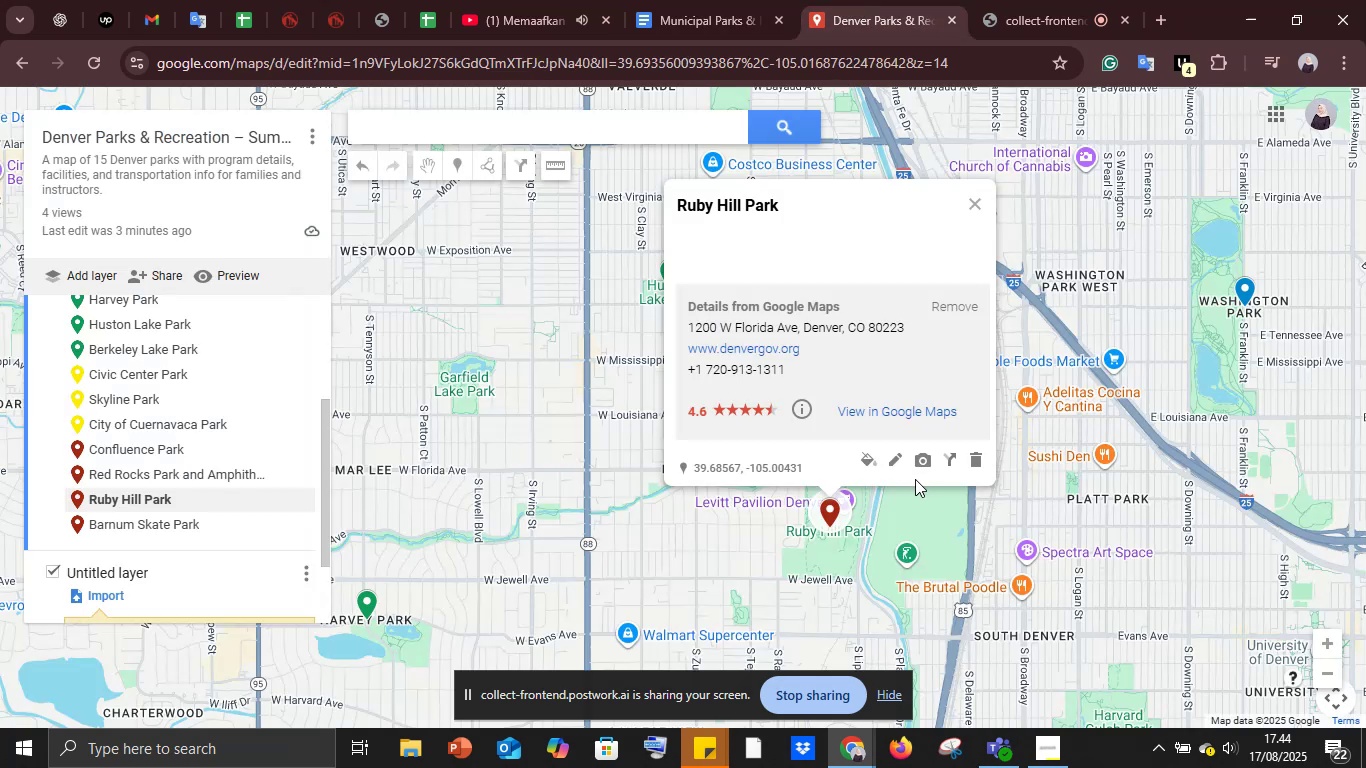 
left_click([894, 468])
 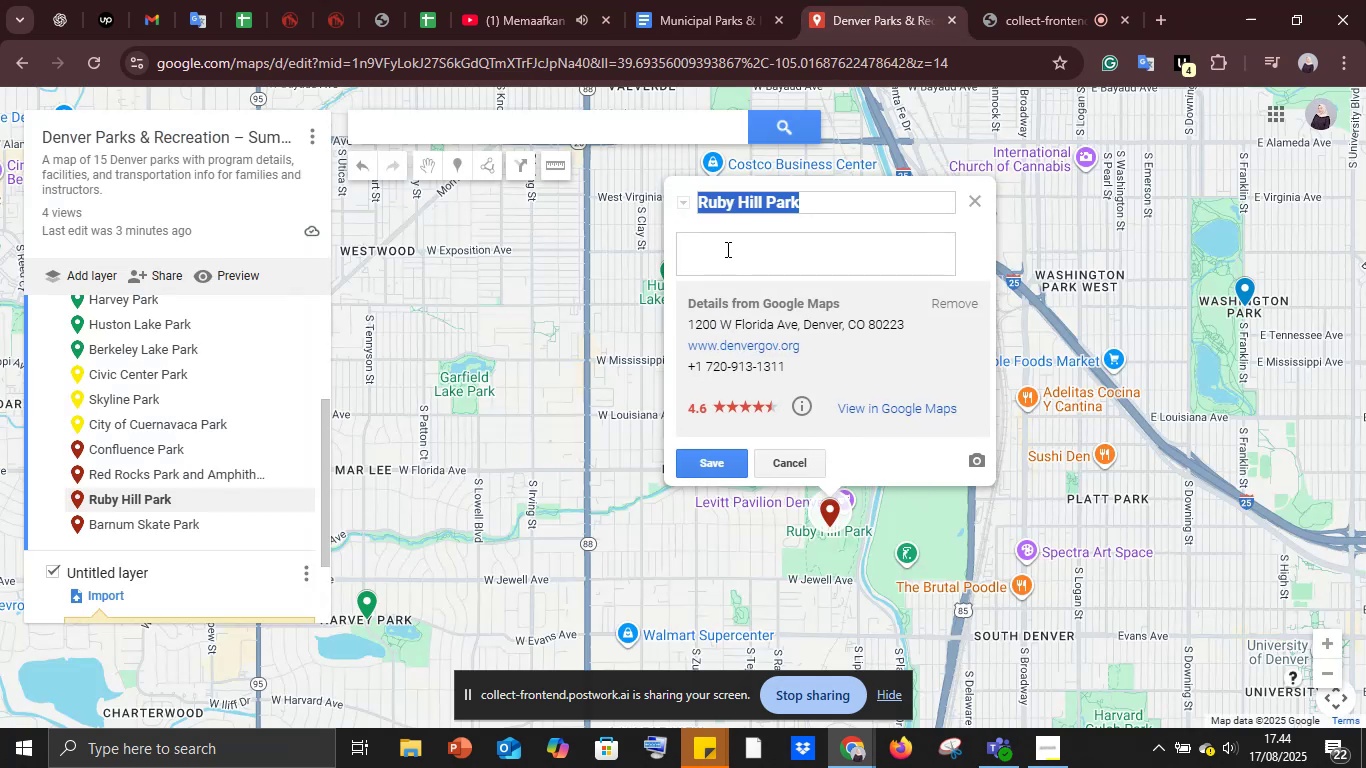 
left_click([726, 248])
 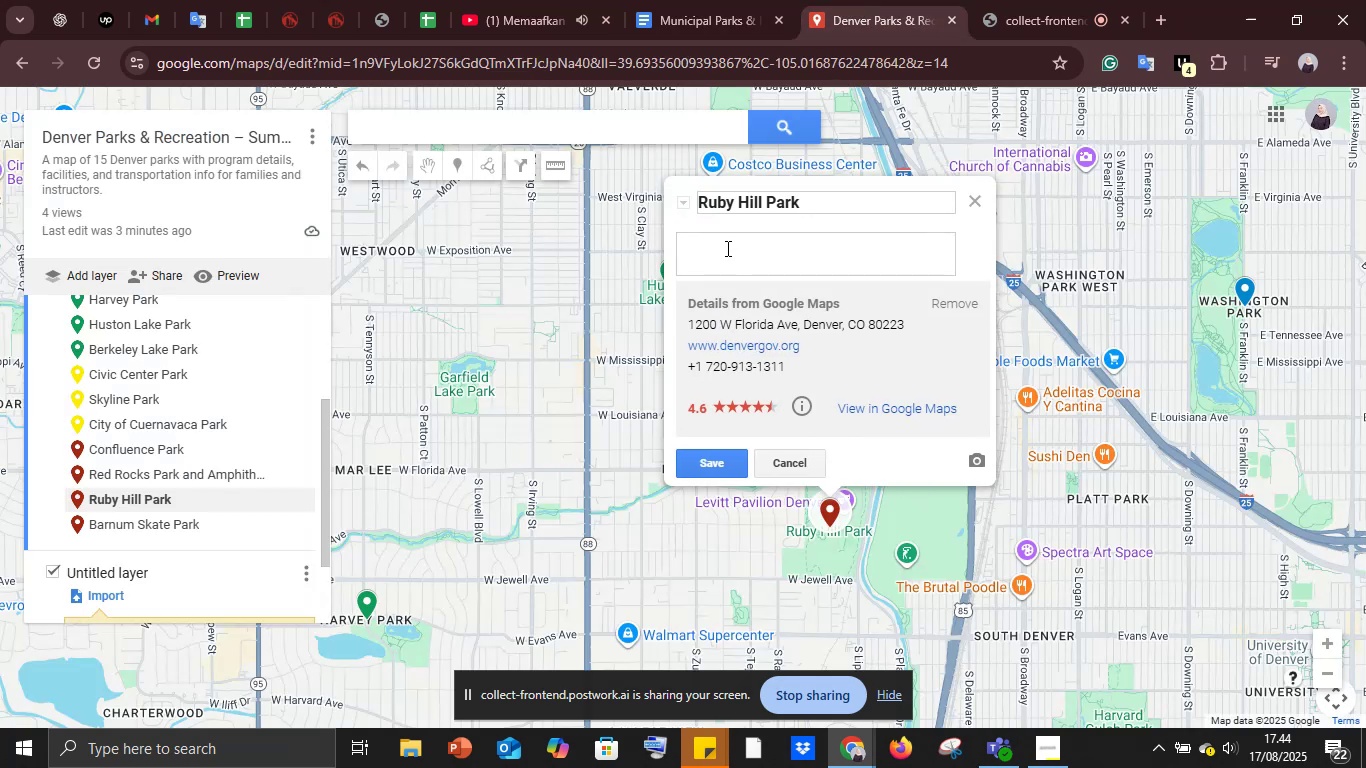 
key(Control+V)
 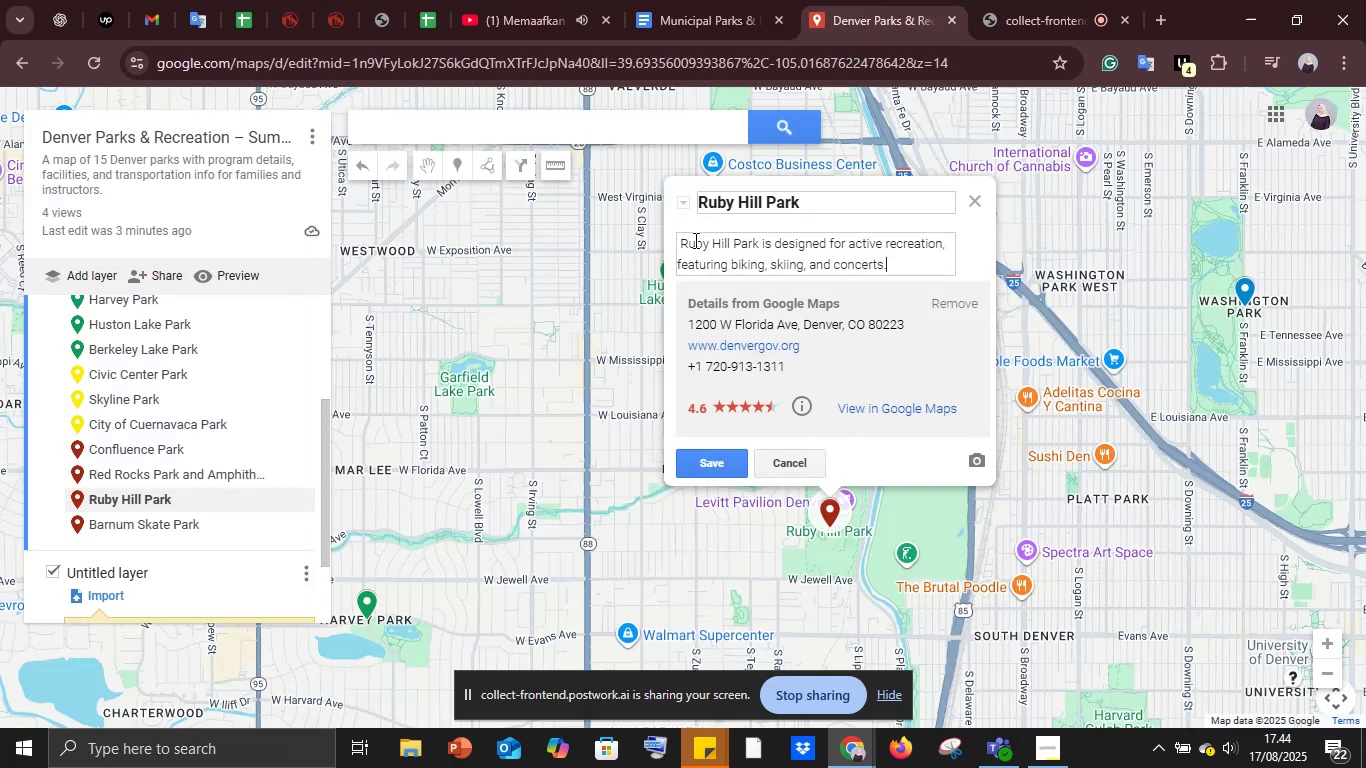 
left_click([681, 241])
 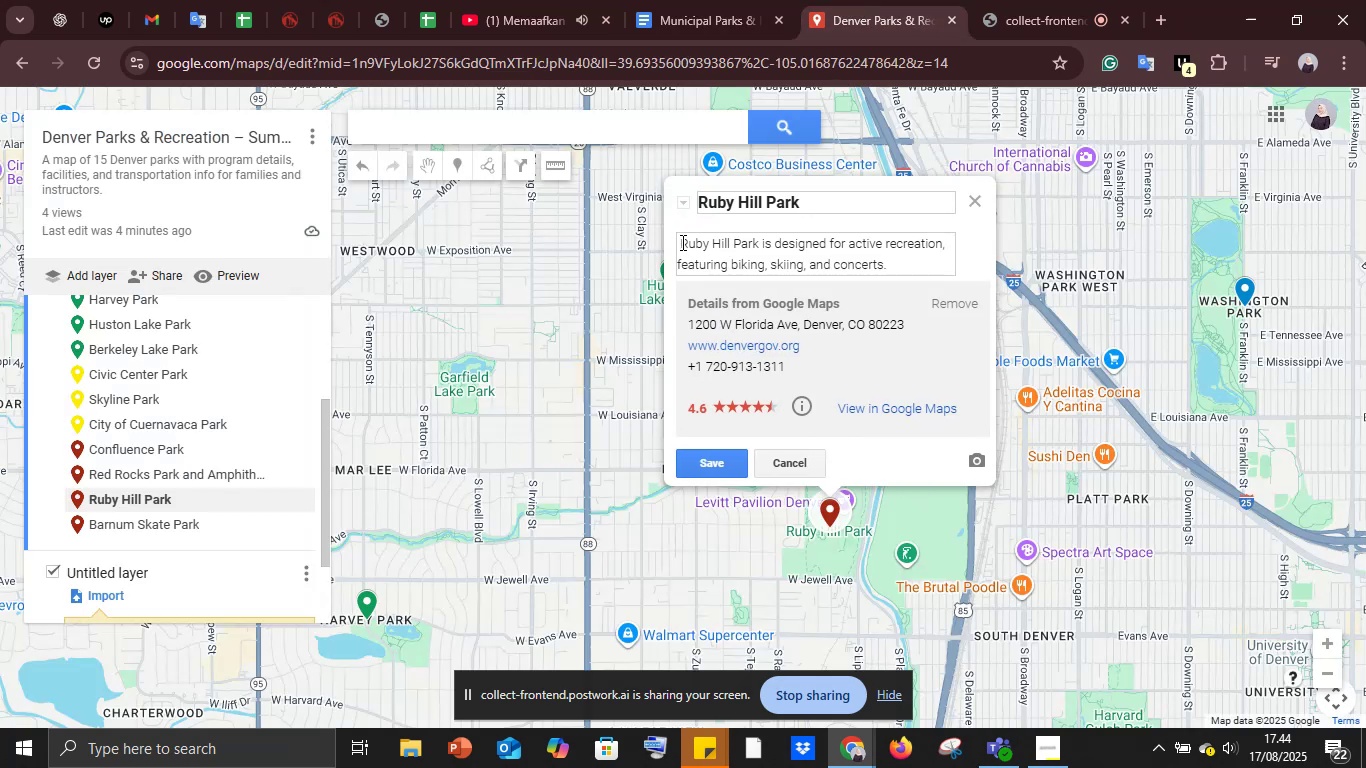 
key(Backspace)
 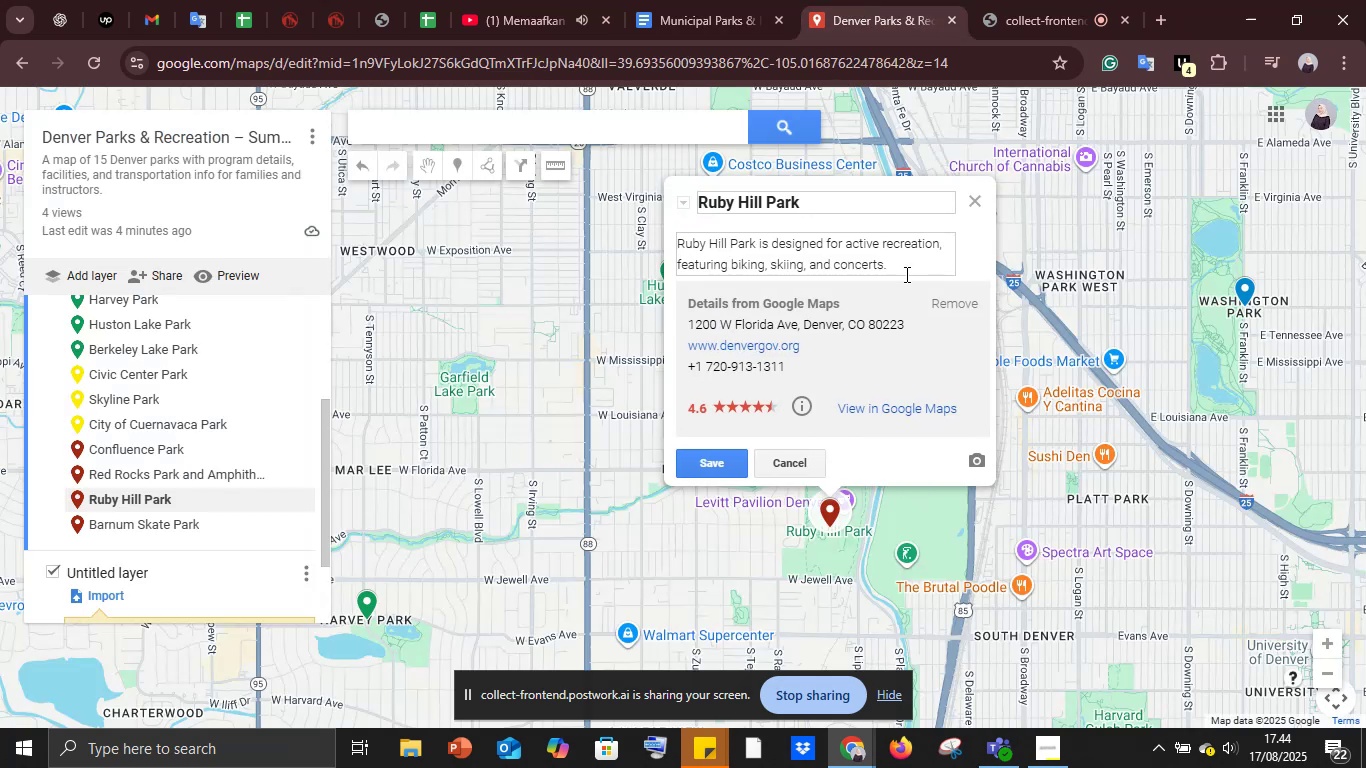 
left_click([905, 274])
 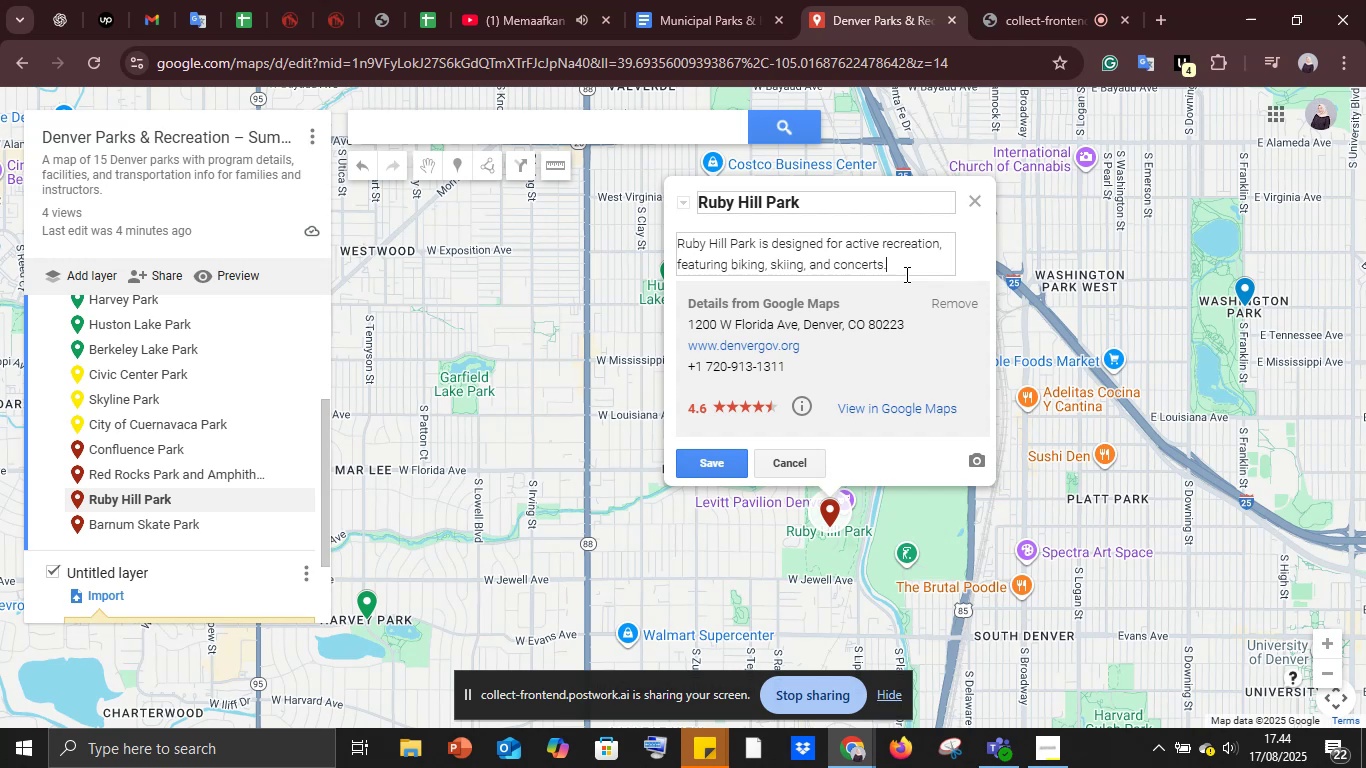 
key(Shift+Enter)
 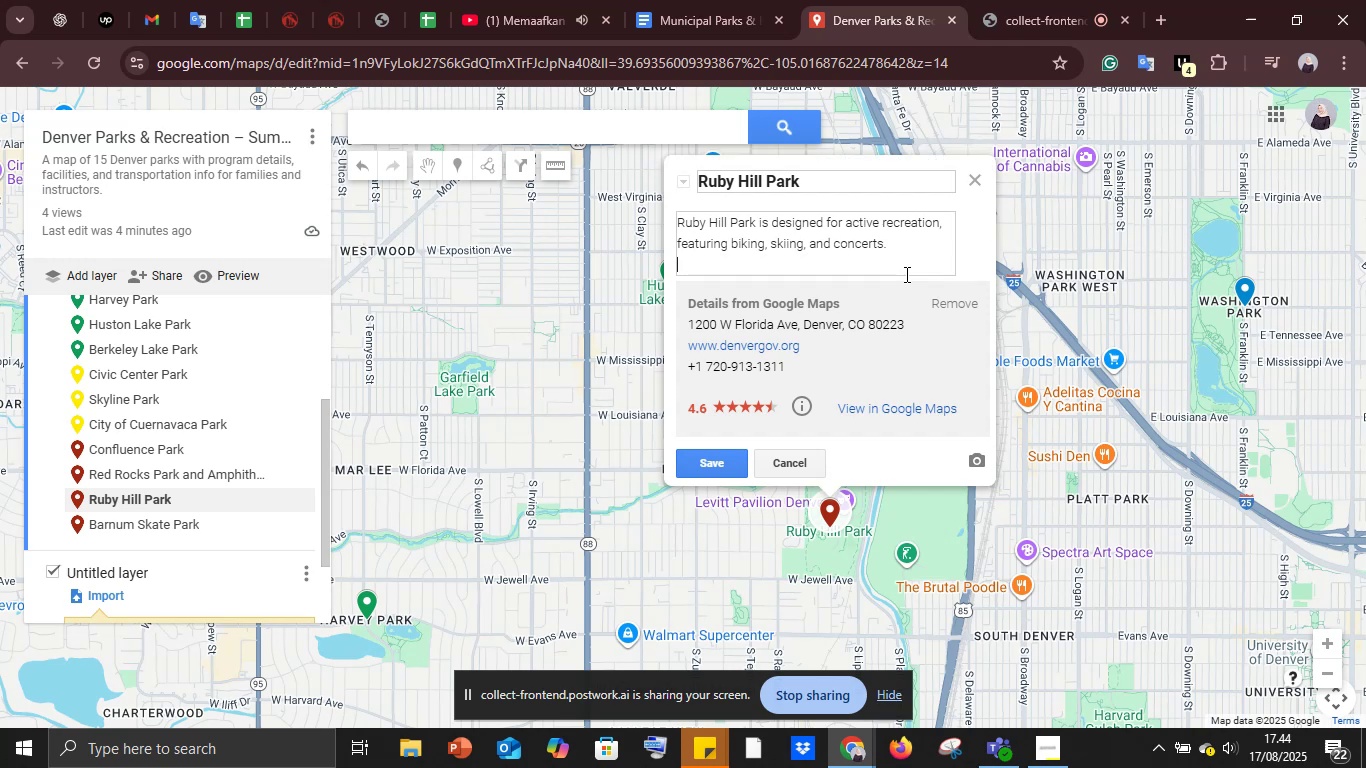 
key(Shift+Enter)
 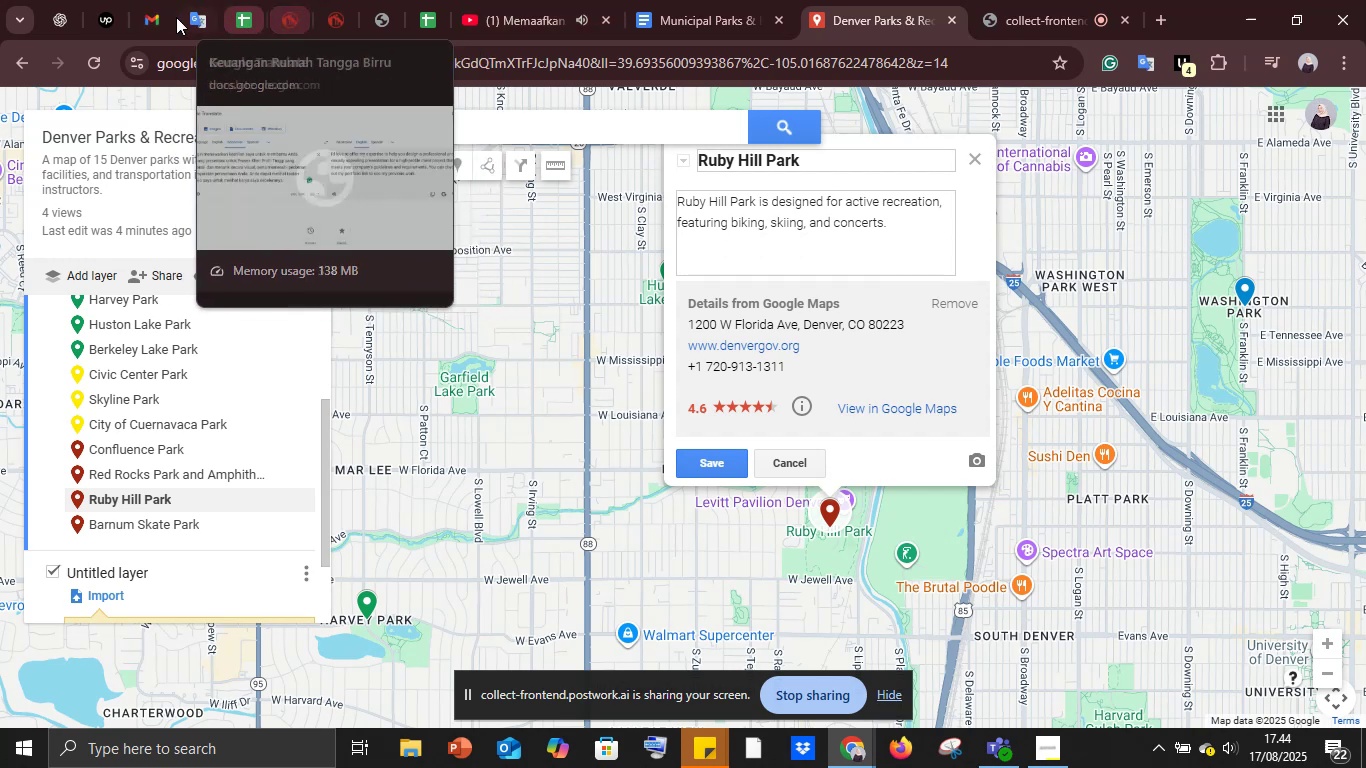 
wait(9.7)
 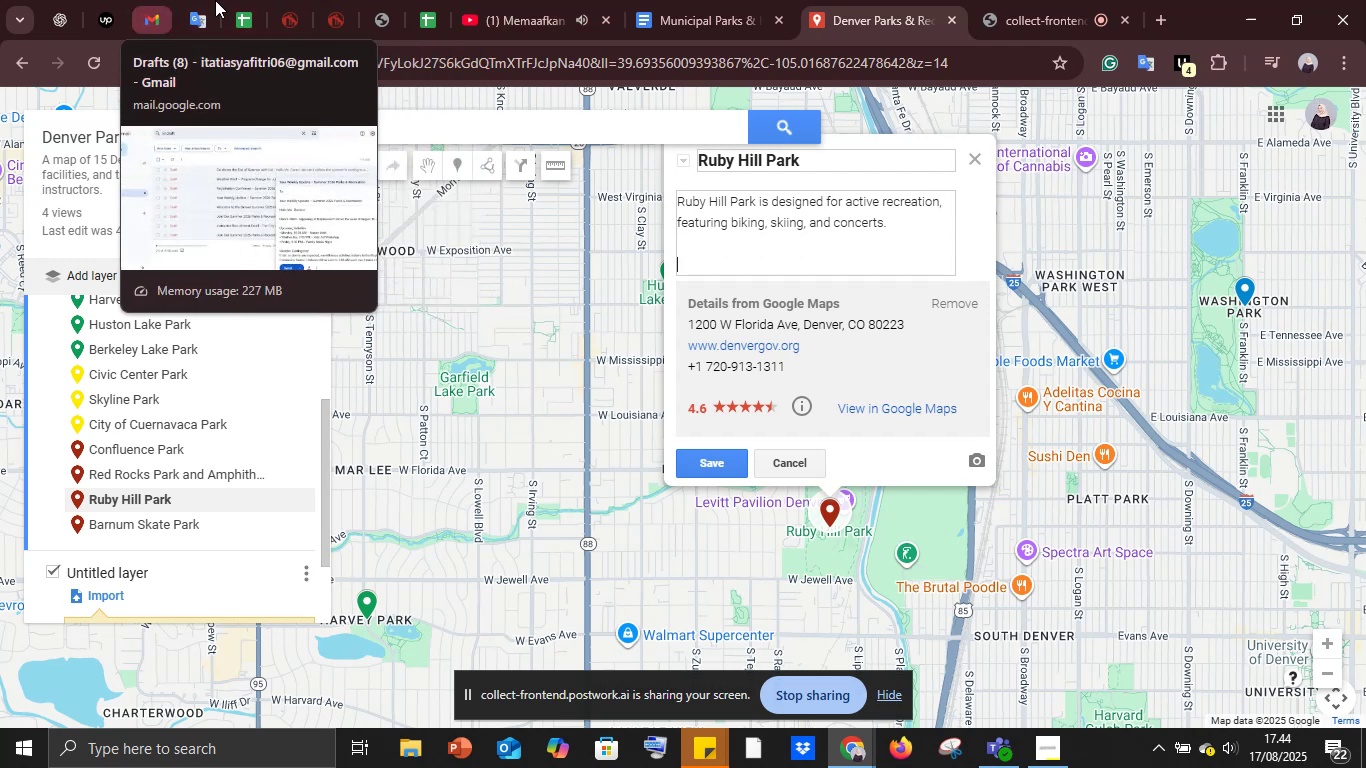 
key(Control+C)
 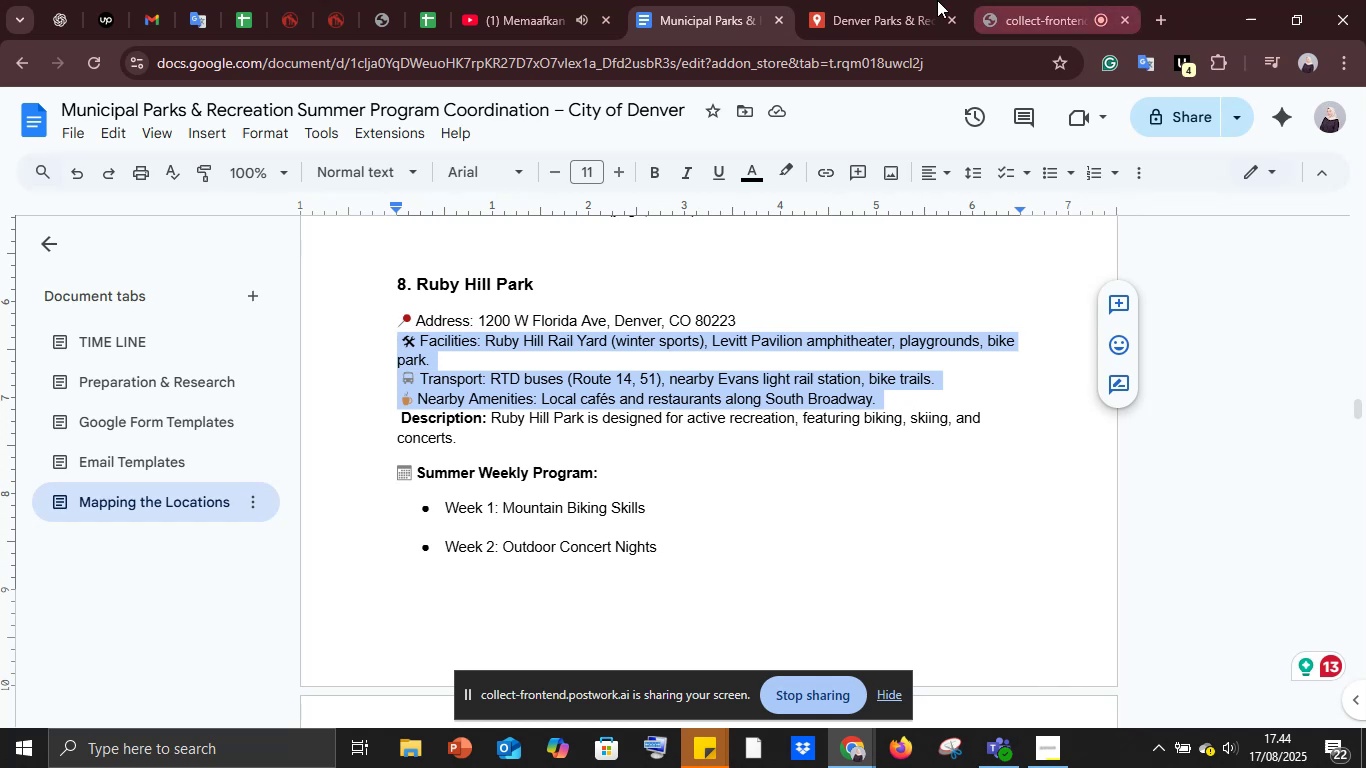 
left_click([882, 0])
 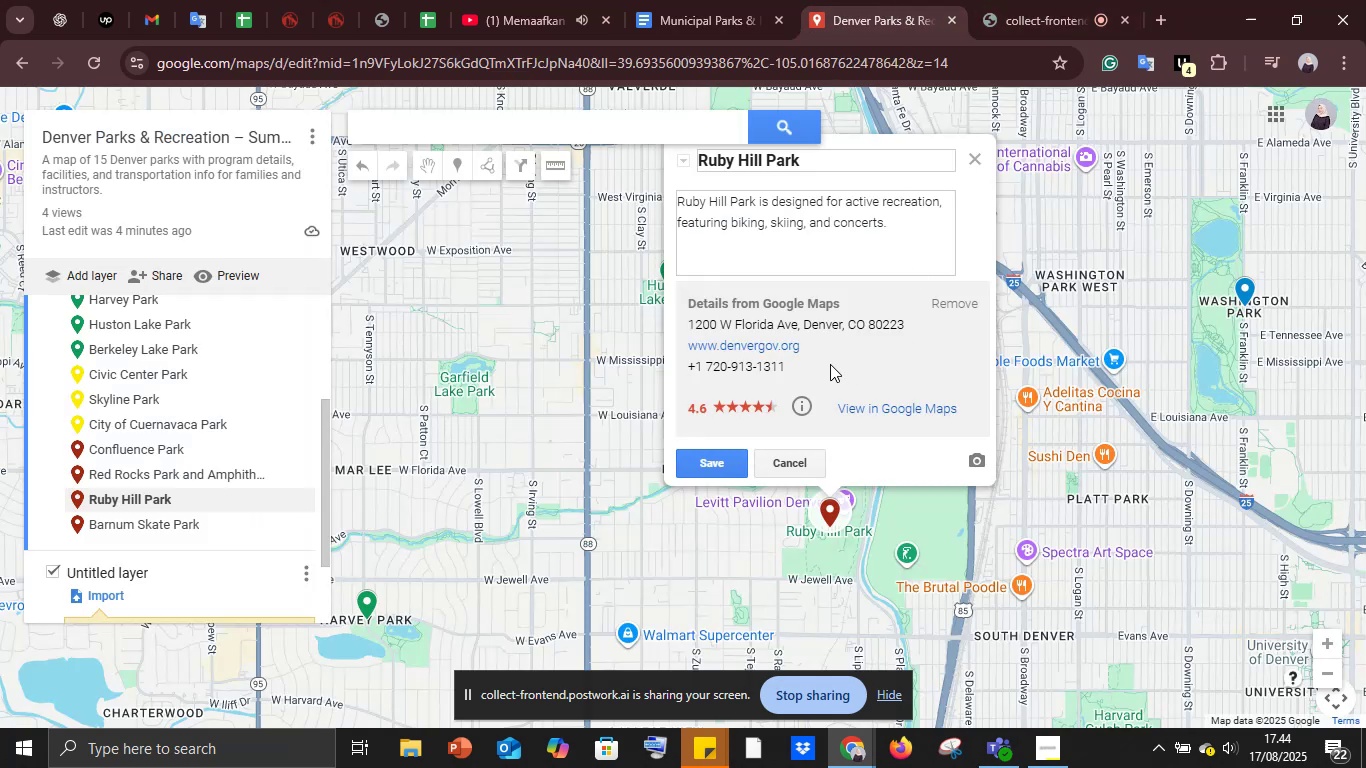 
key(Control+V)
 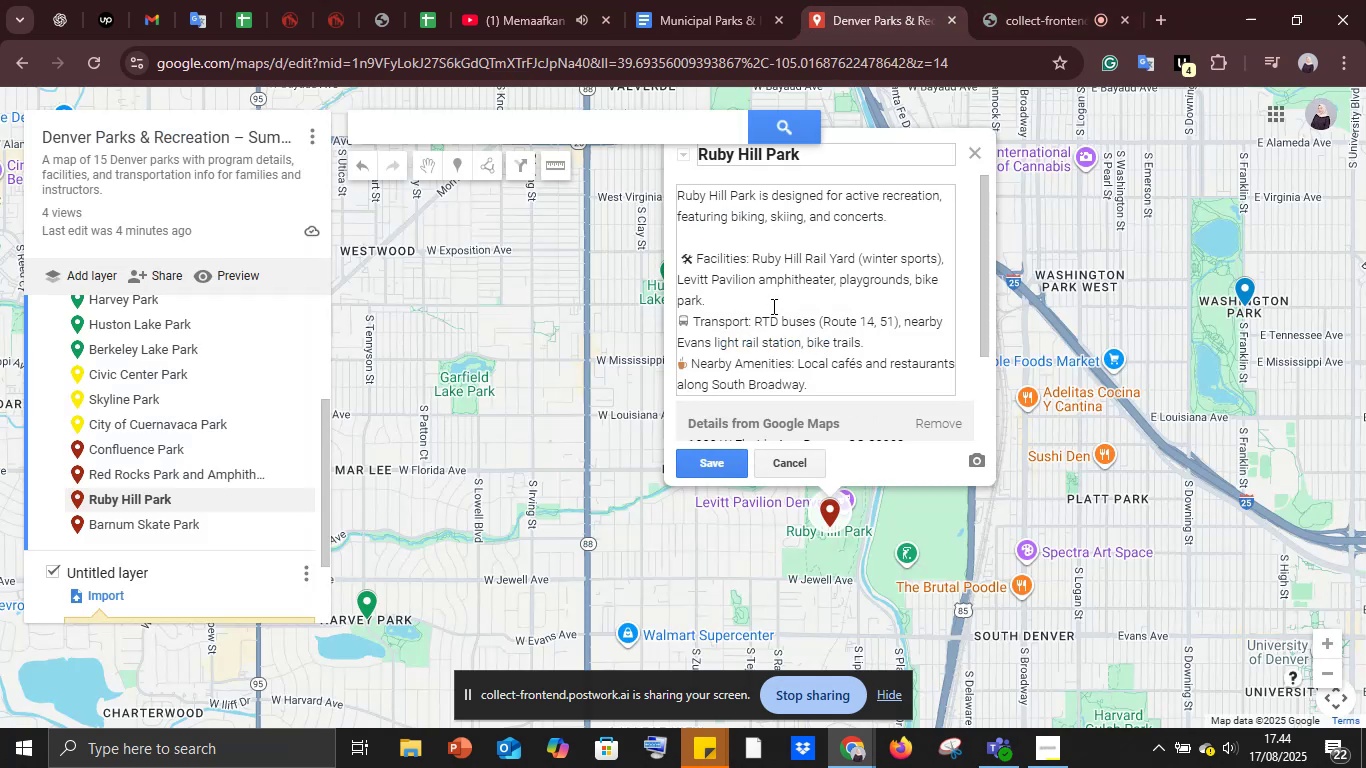 
left_click([768, 303])
 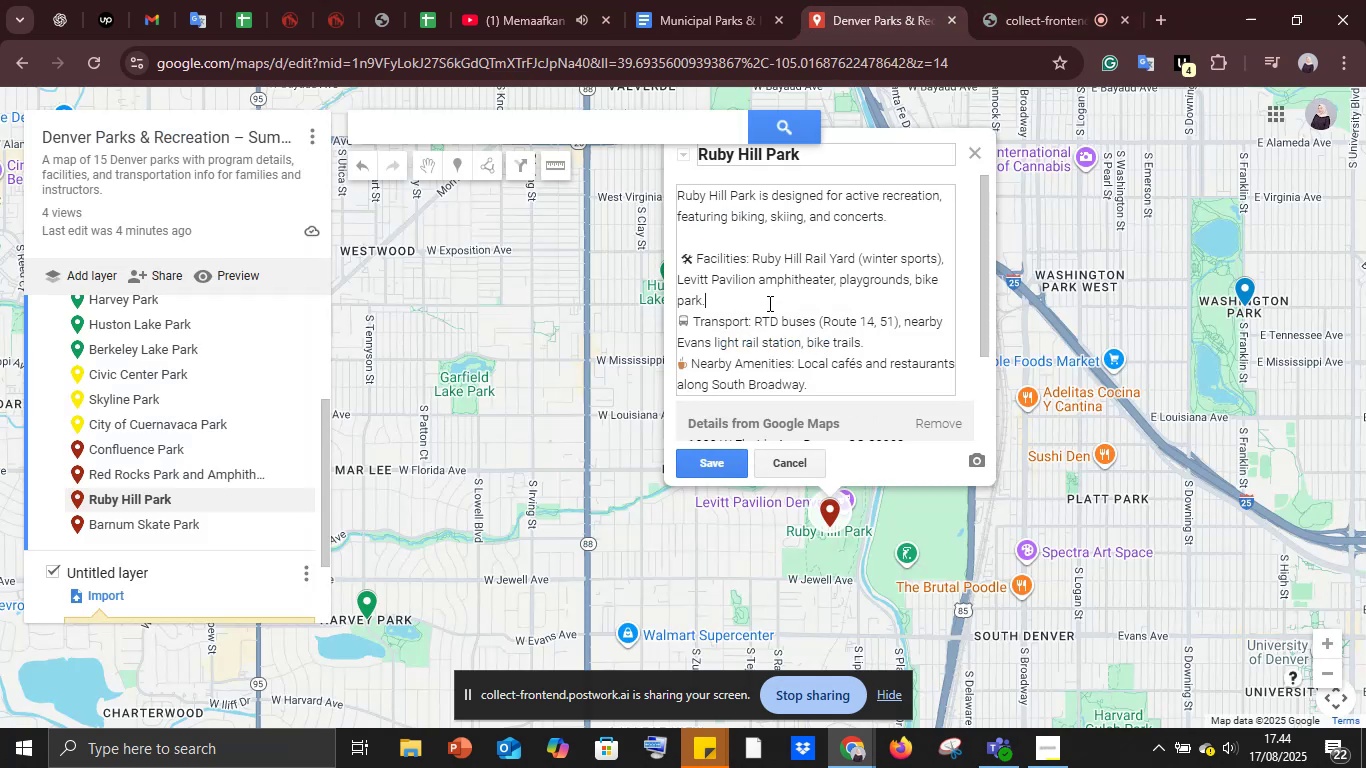 
key(Shift+Enter)
 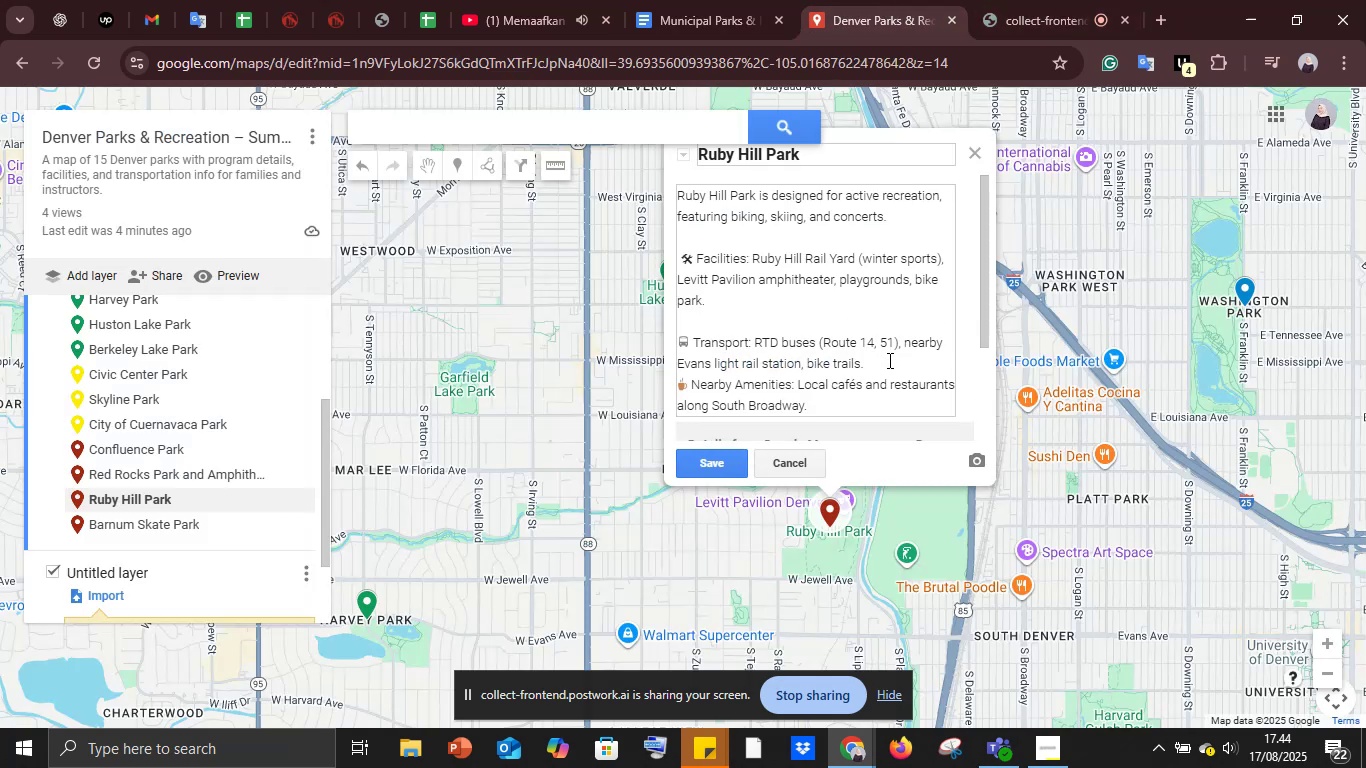 
left_click([886, 362])
 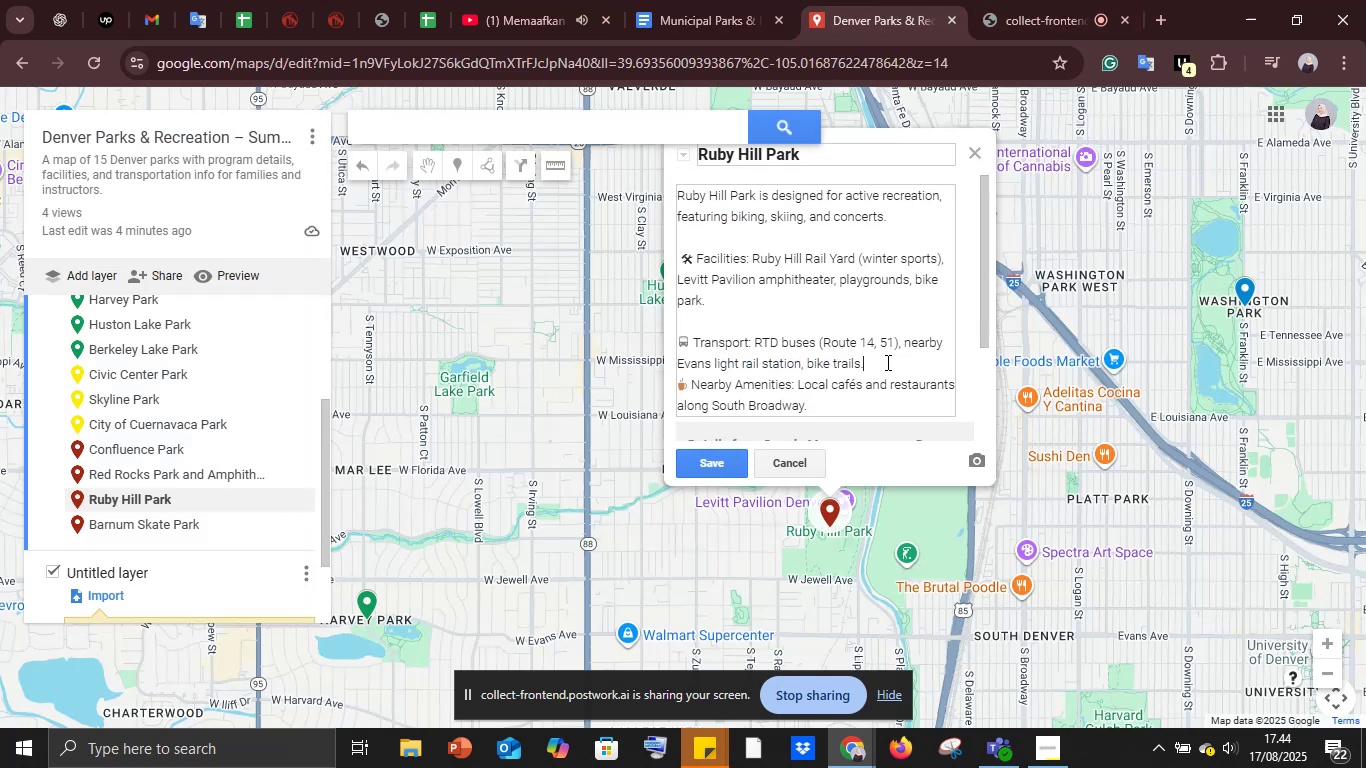 
key(Shift+Enter)
 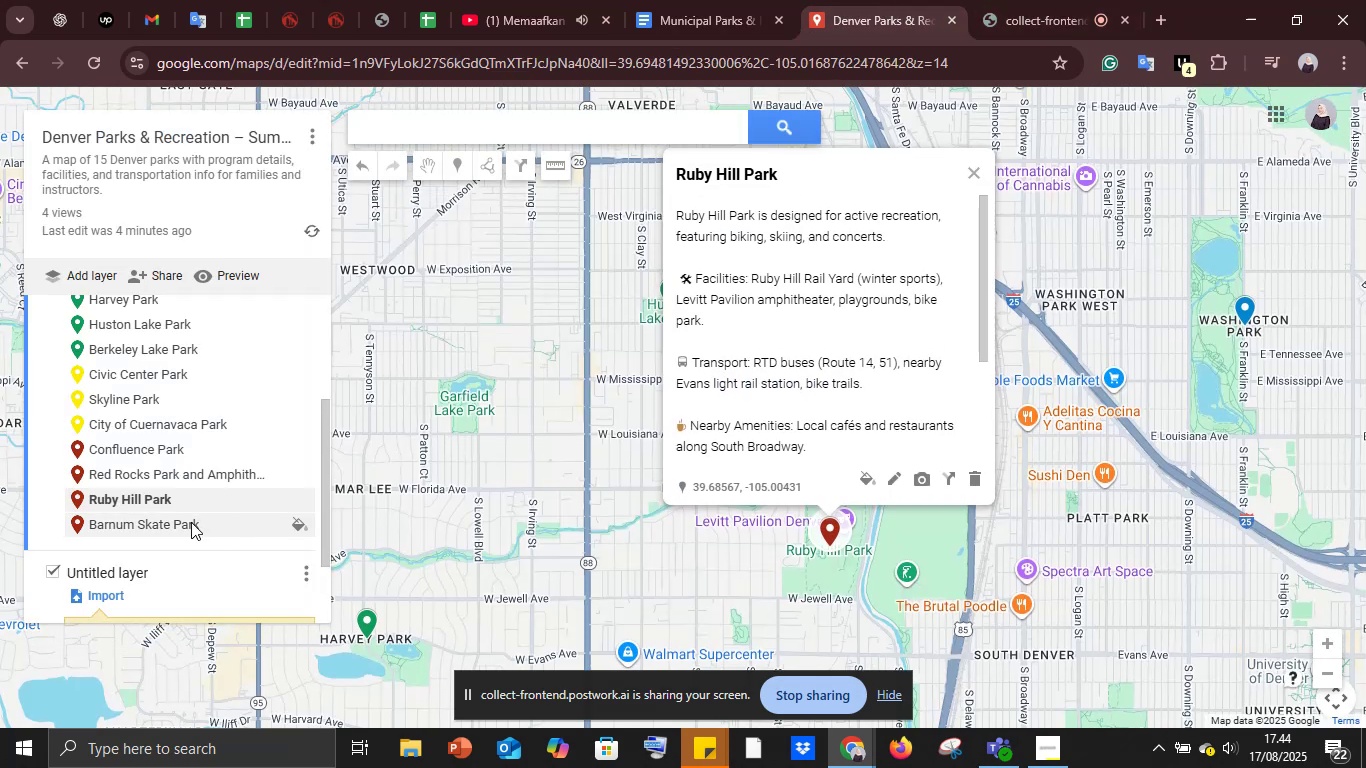 
left_click([181, 525])
 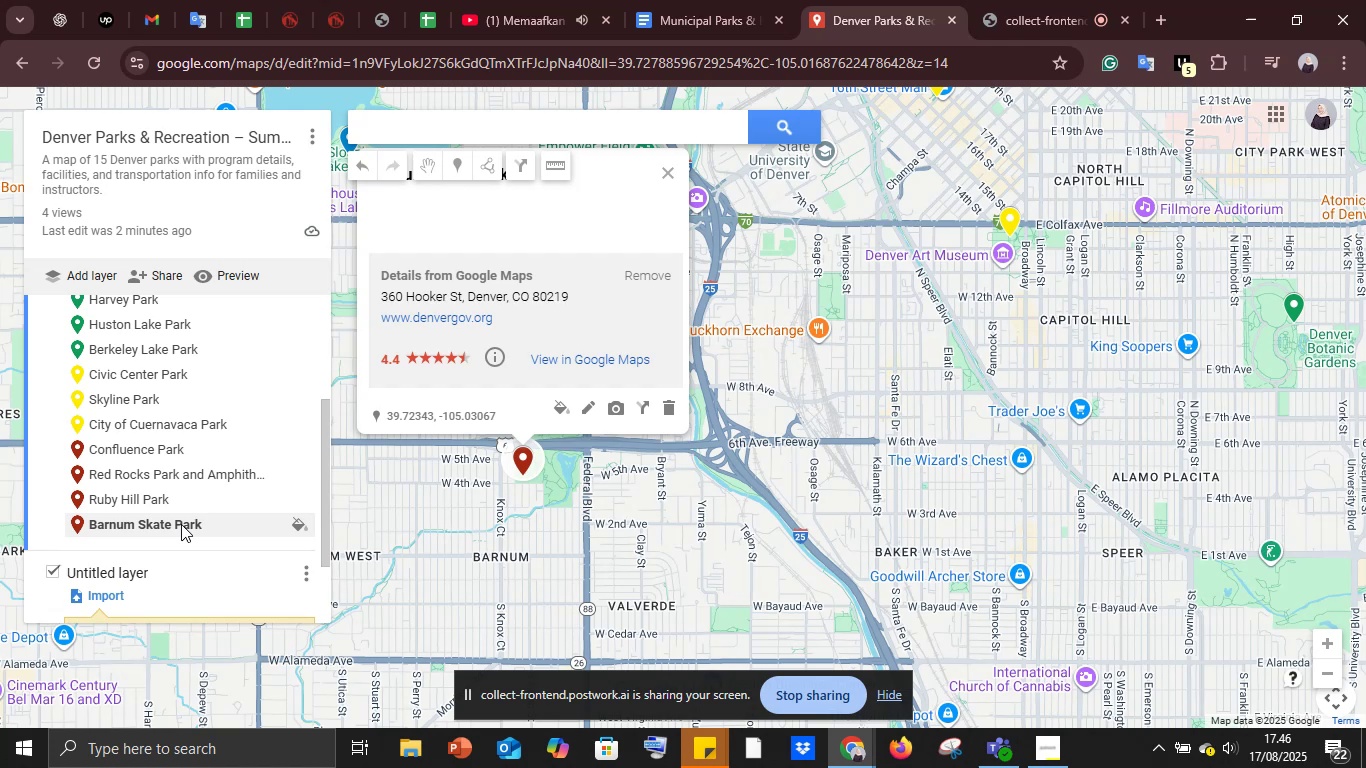 
wait(103.33)
 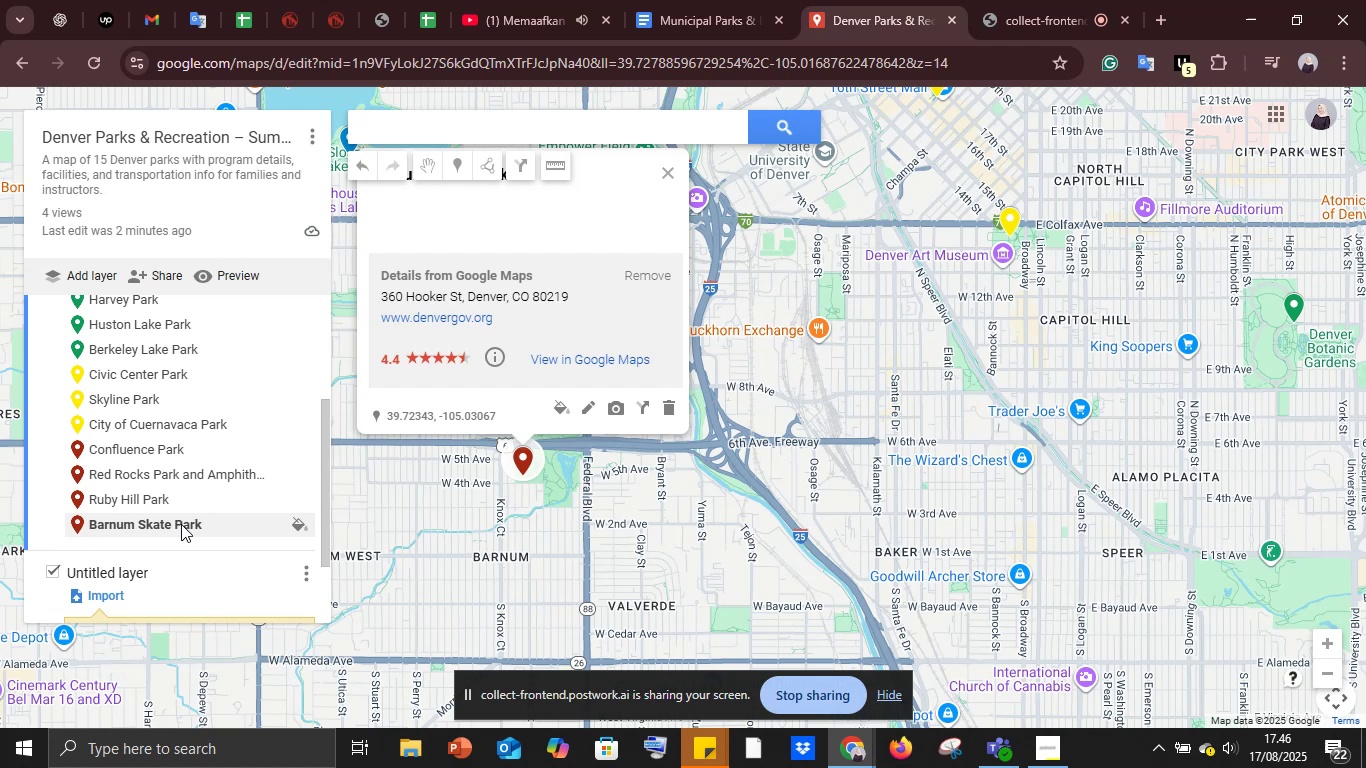 
left_click([1024, 0])
 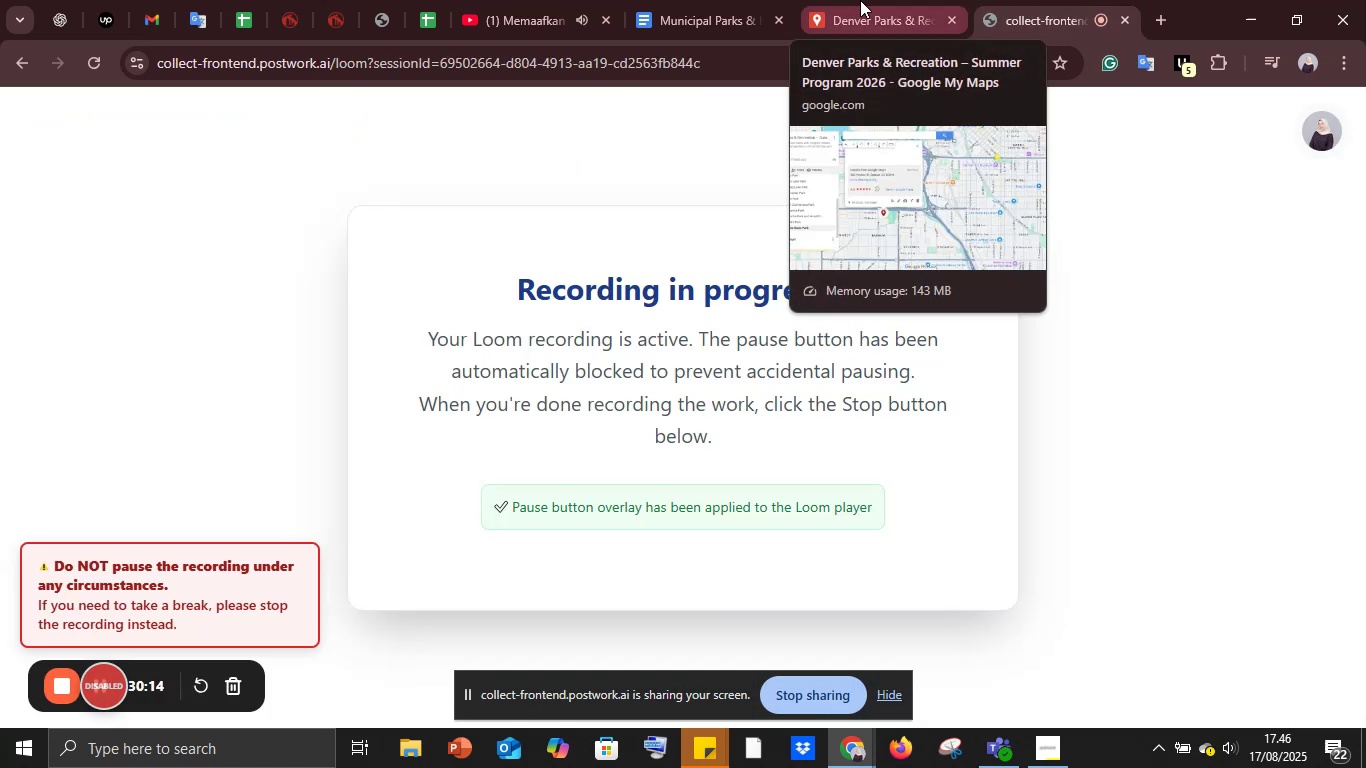 
left_click([860, 0])
 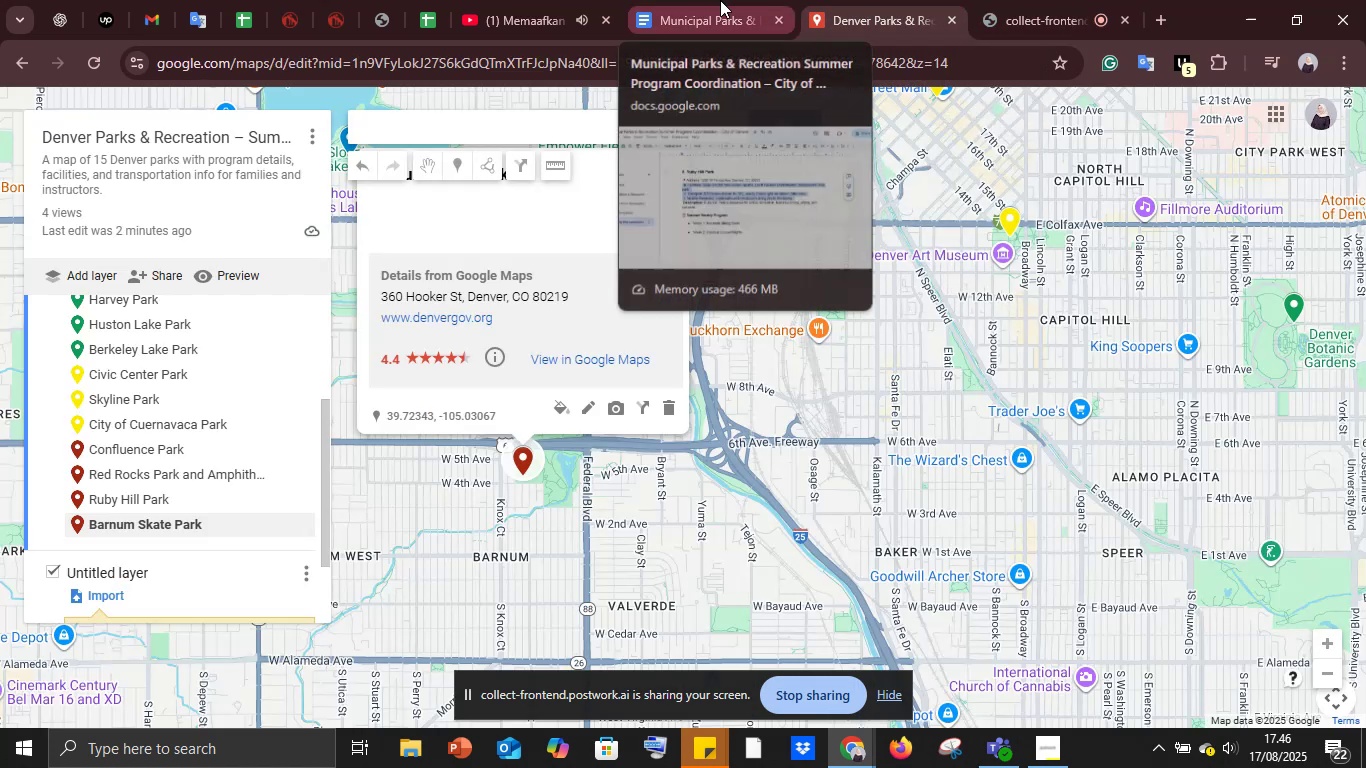 
left_click([720, 0])
 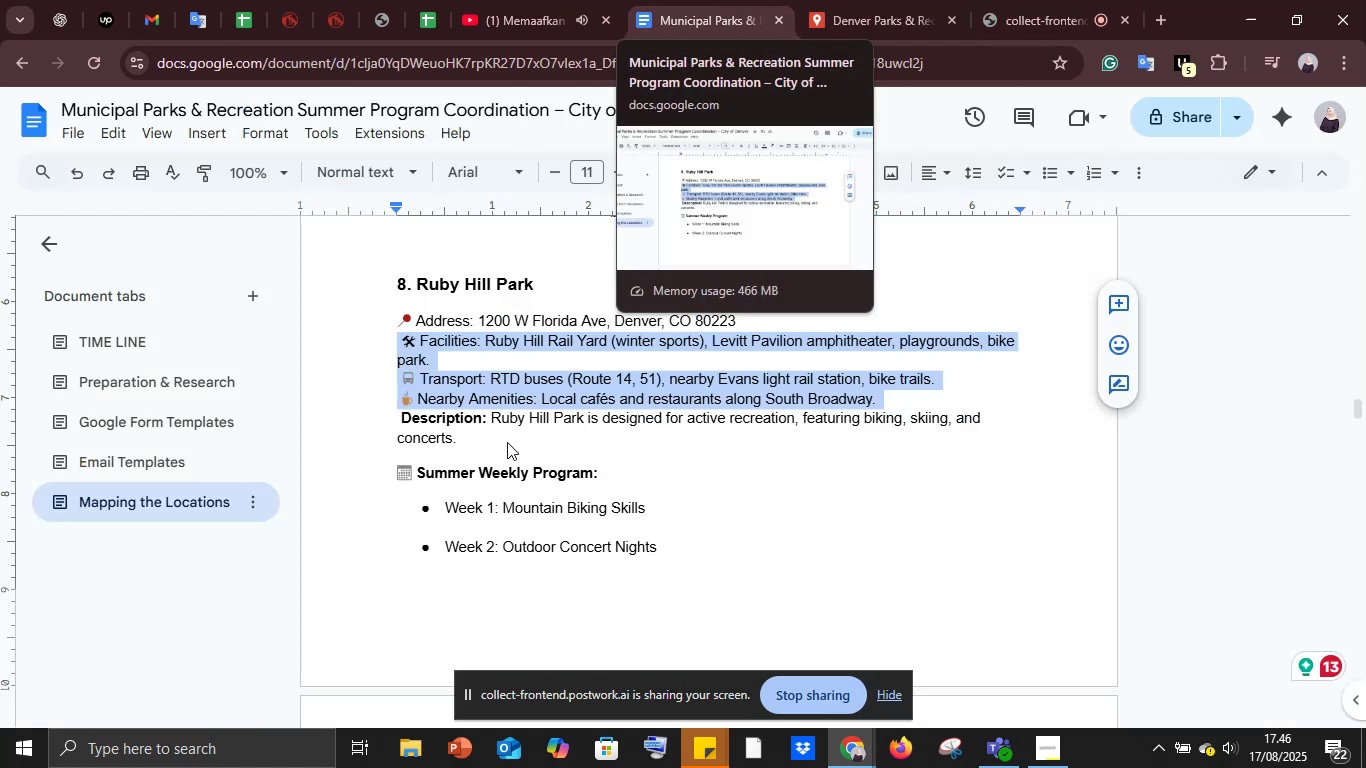 
scroll: coordinate [502, 427], scroll_direction: down, amount: 40.0
 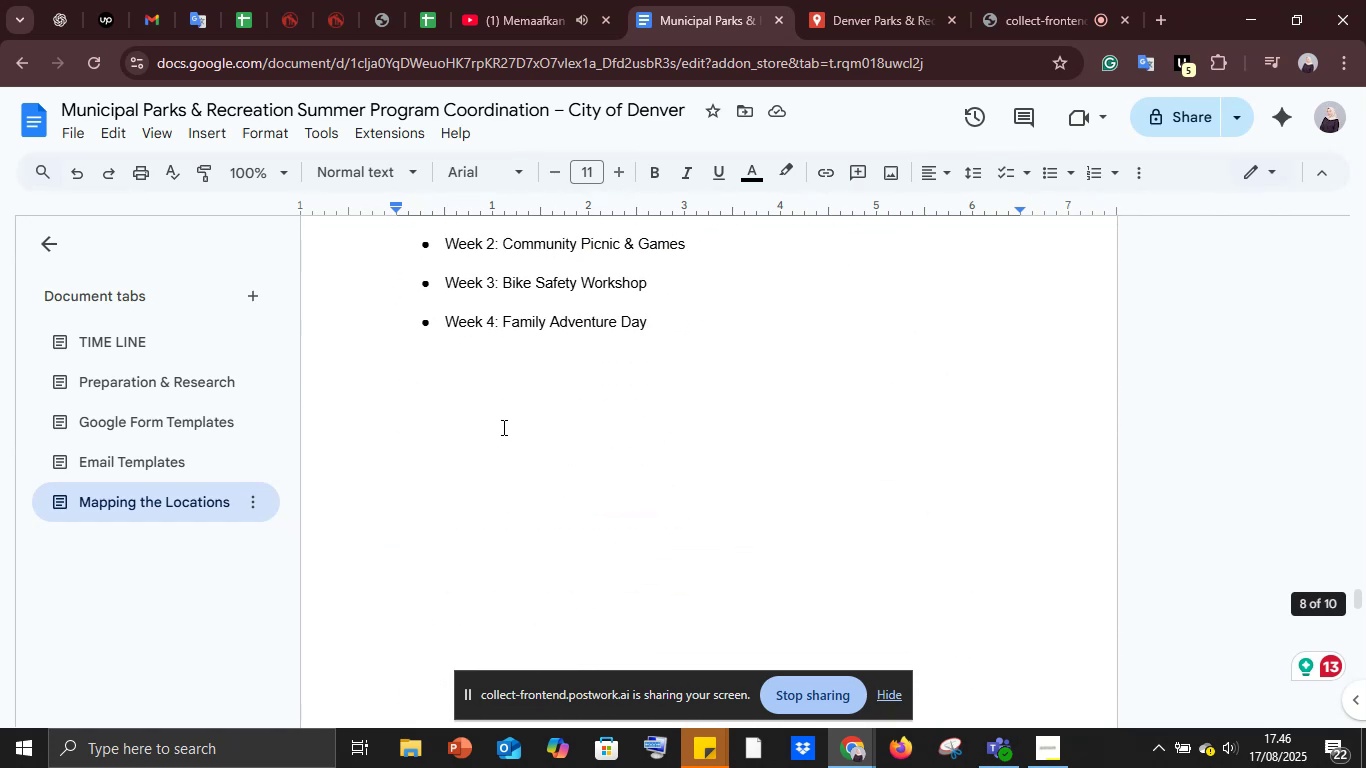 
scroll: coordinate [598, 445], scroll_direction: up, amount: 30.0
 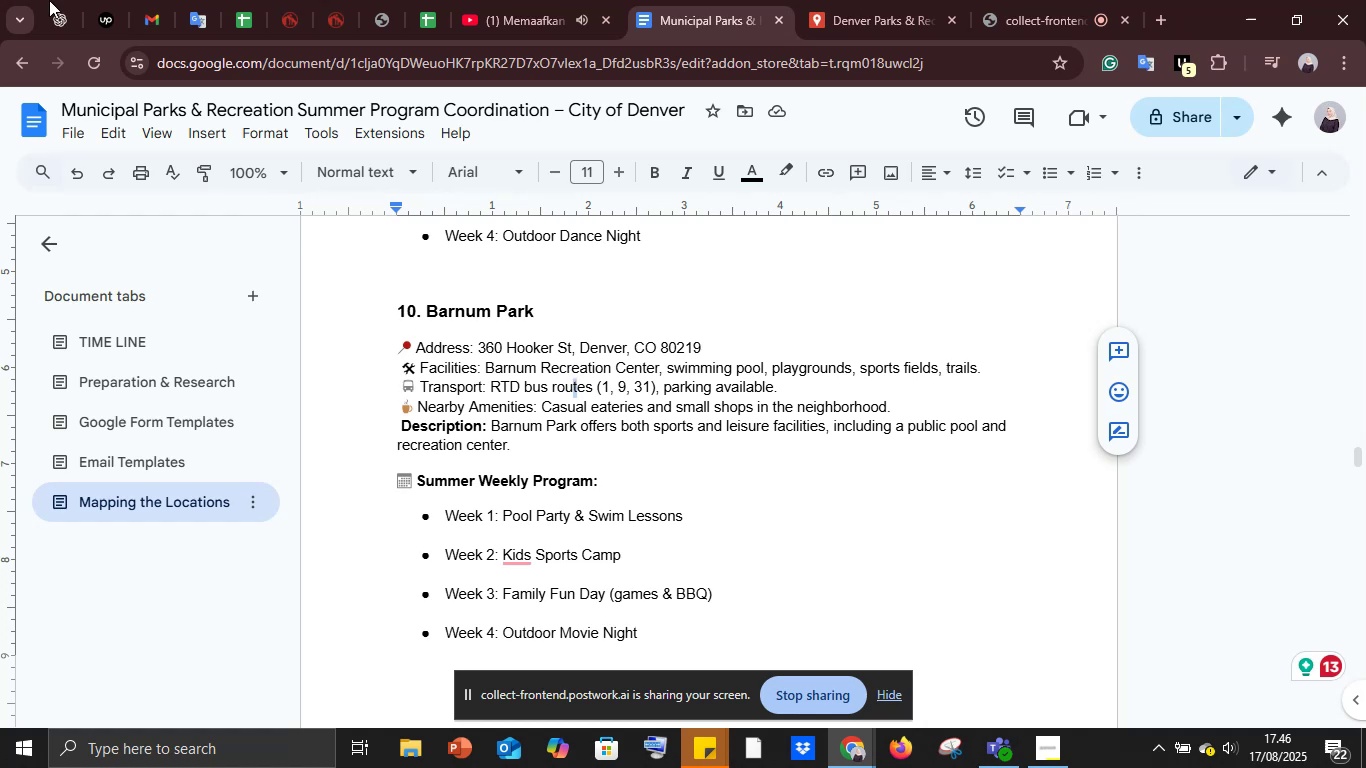 
wait(6.45)
 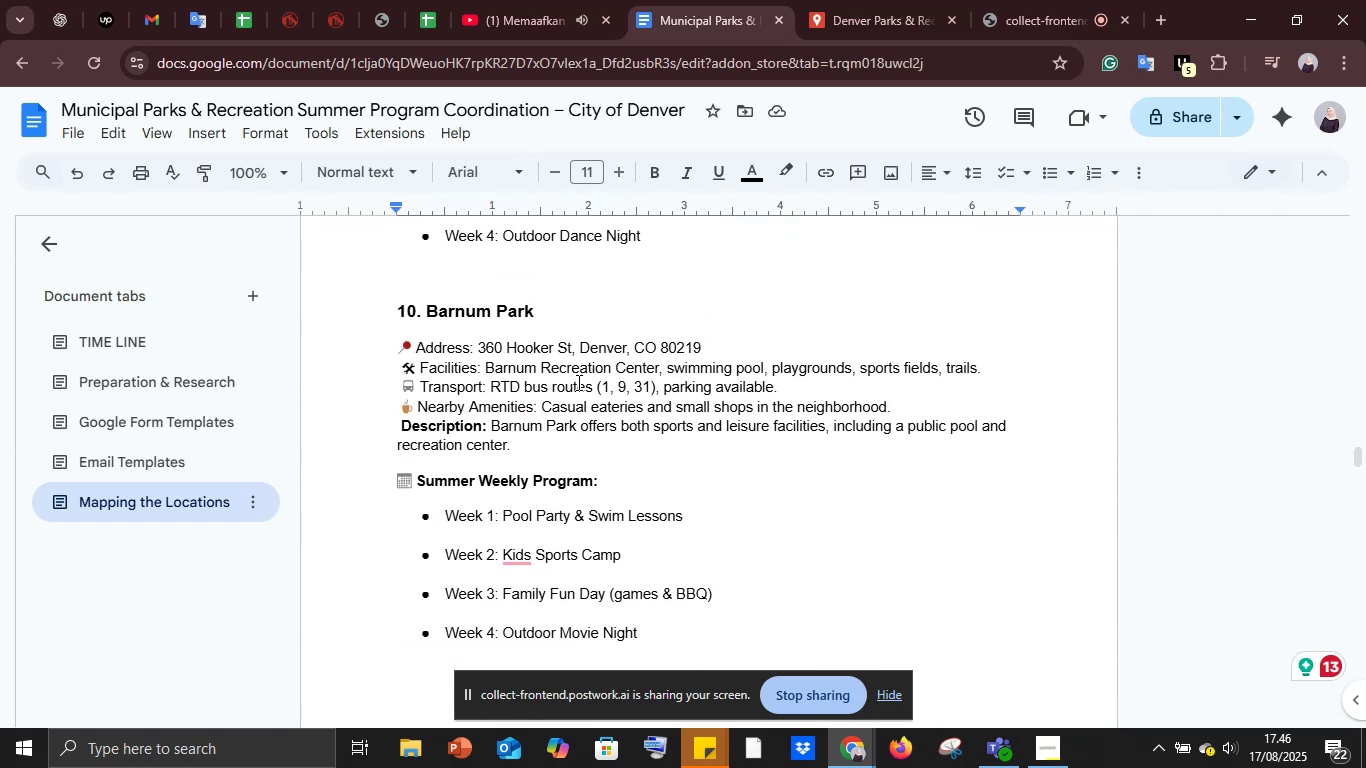 
scroll: coordinate [167, 334], scroll_direction: up, amount: 2.0
 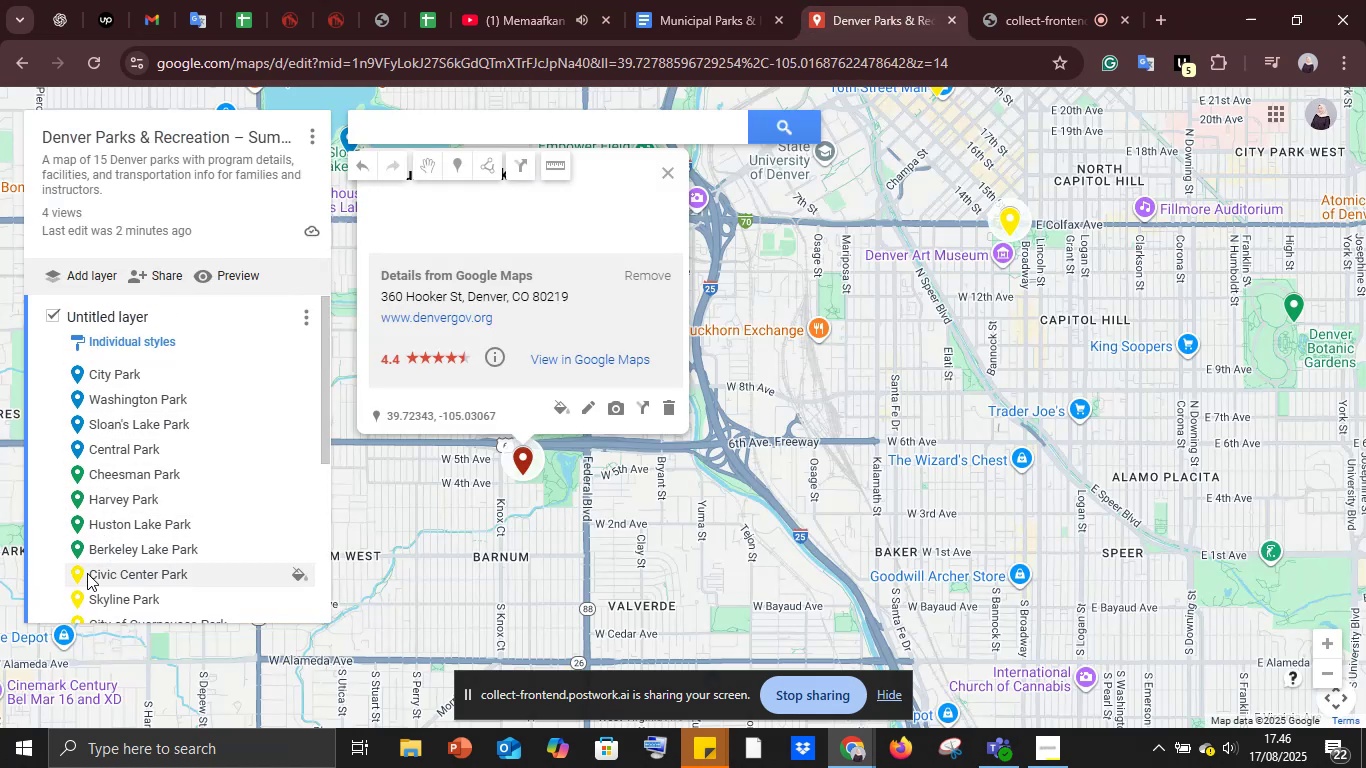 
scroll: coordinate [104, 517], scroll_direction: down, amount: 3.0
 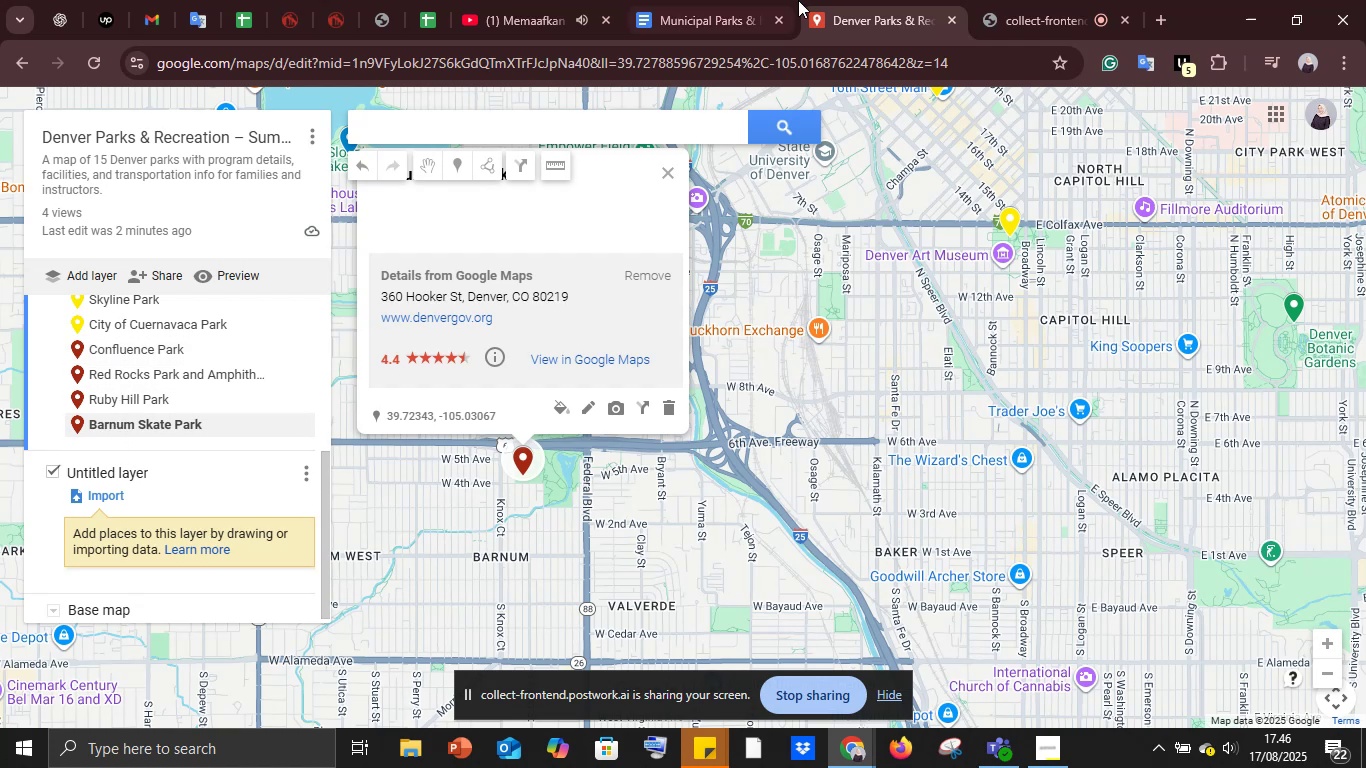 
left_click([705, 0])
 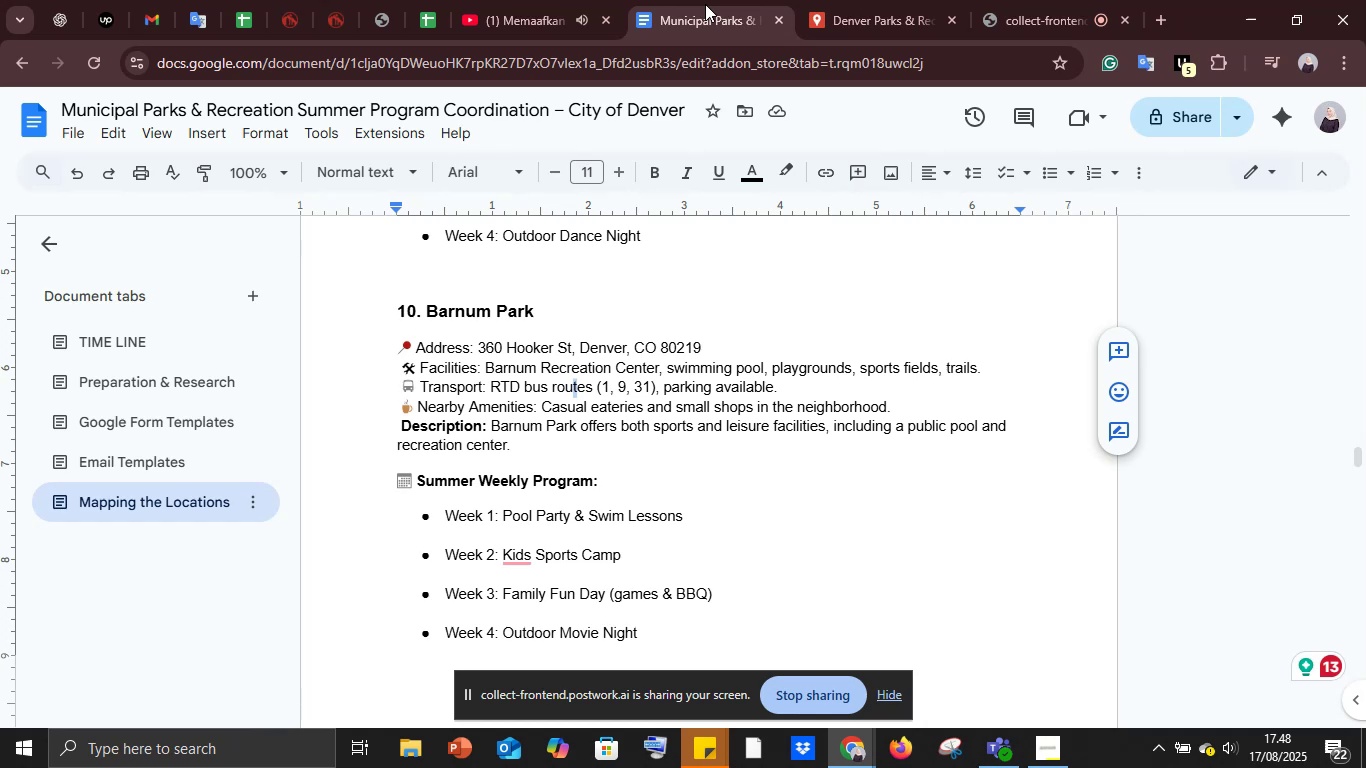 
wait(107.29)
 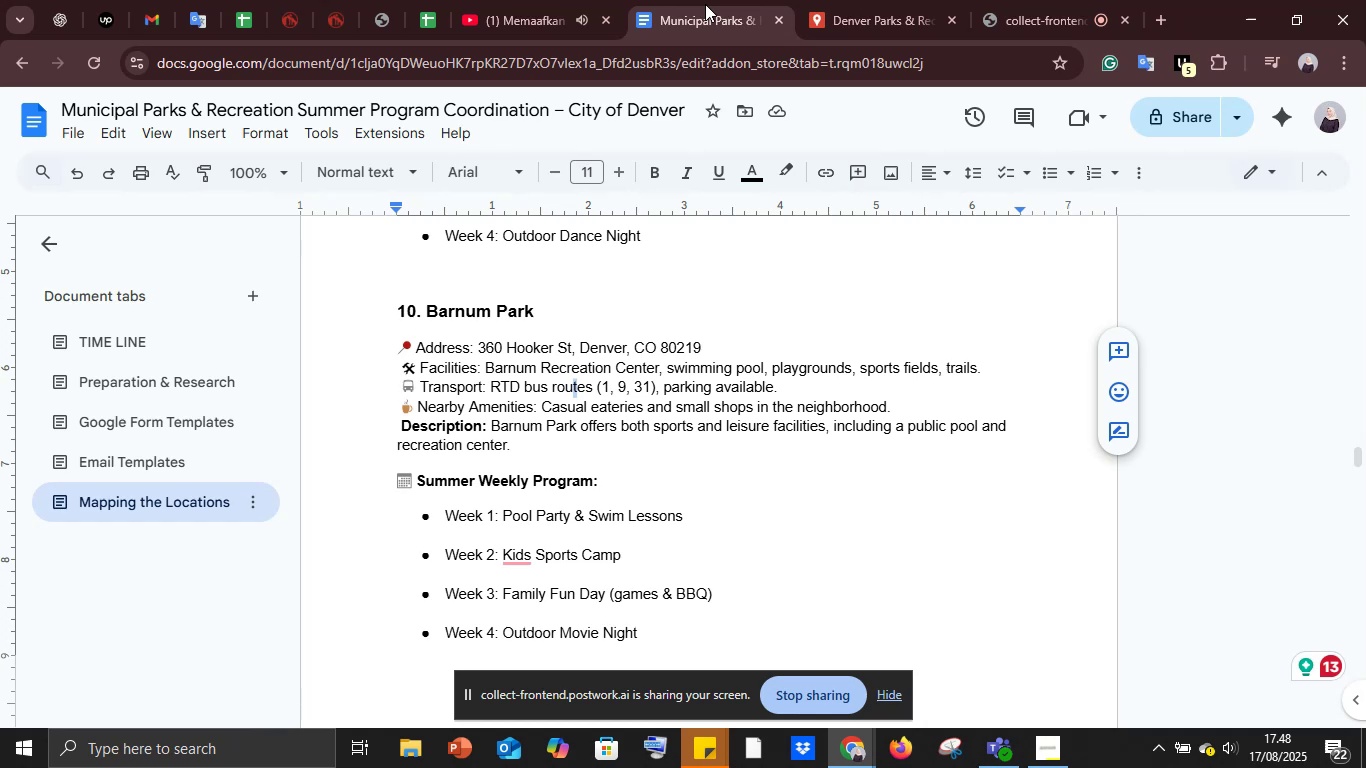 
scroll: coordinate [978, 332], scroll_direction: down, amount: 1.0
 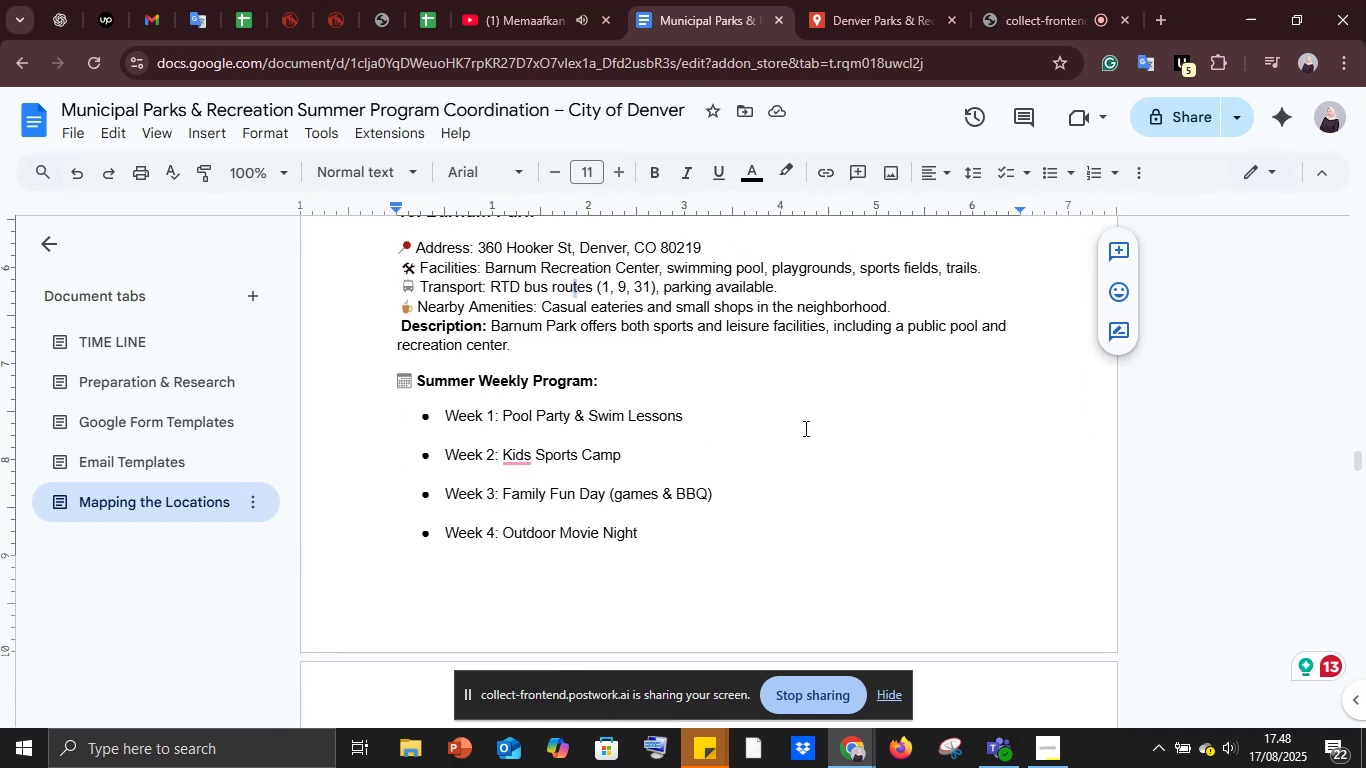 
scroll: coordinate [804, 428], scroll_direction: up, amount: 1.0
 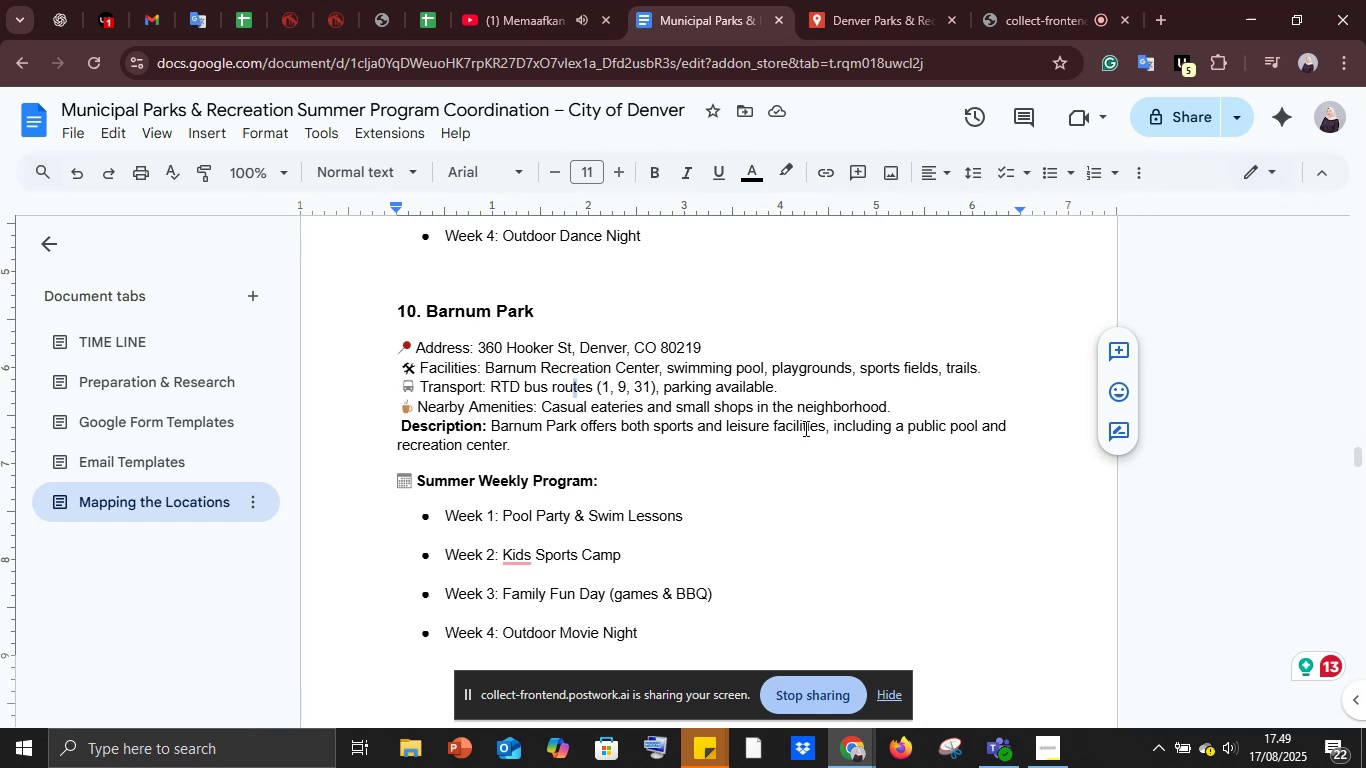 
wait(64.58)
 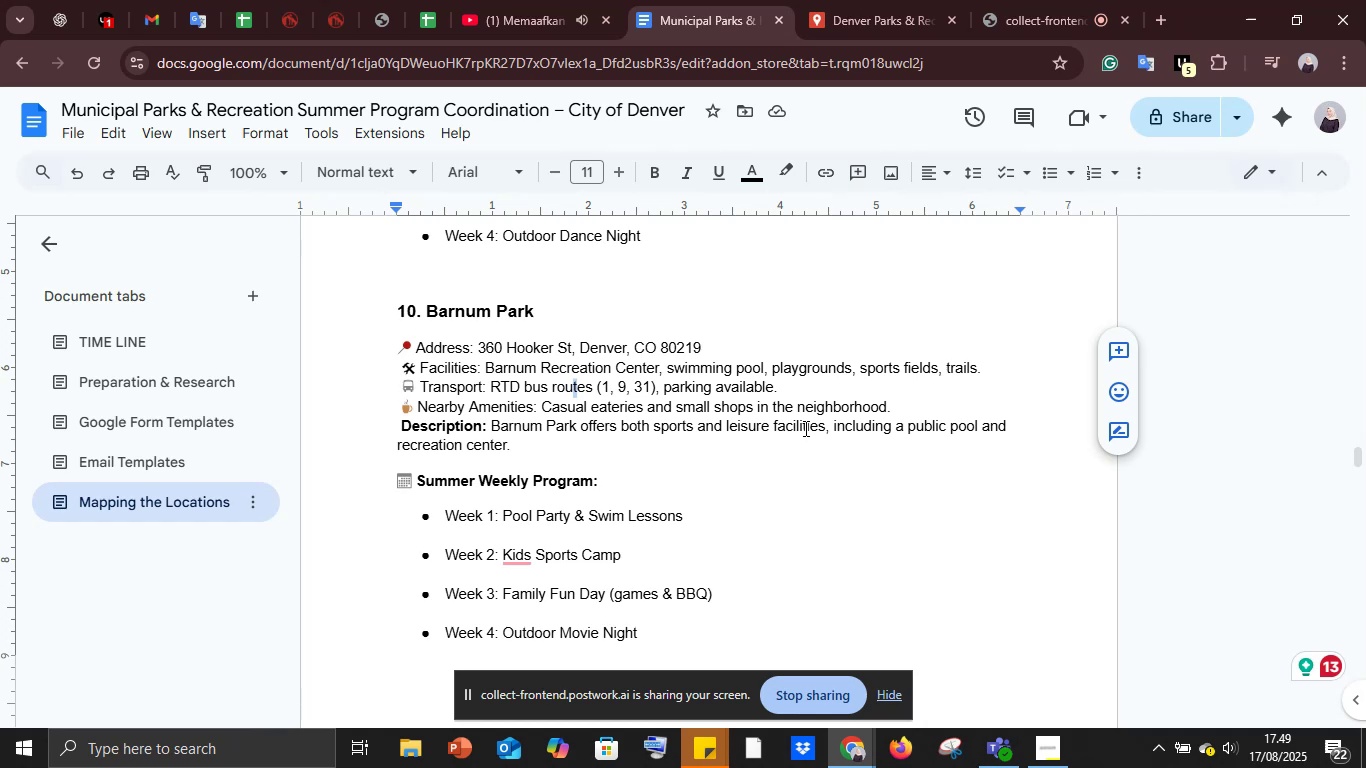 
key(Control+C)
 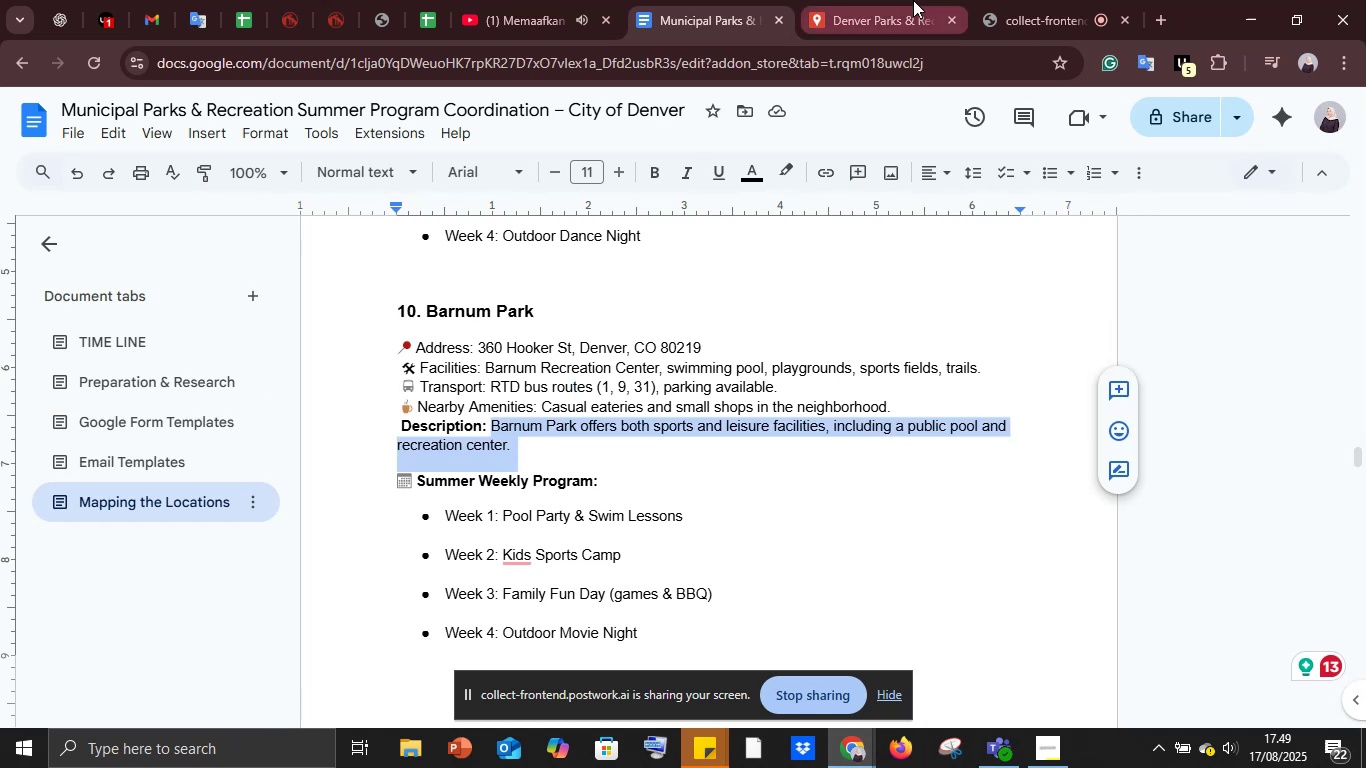 
left_click([913, 0])
 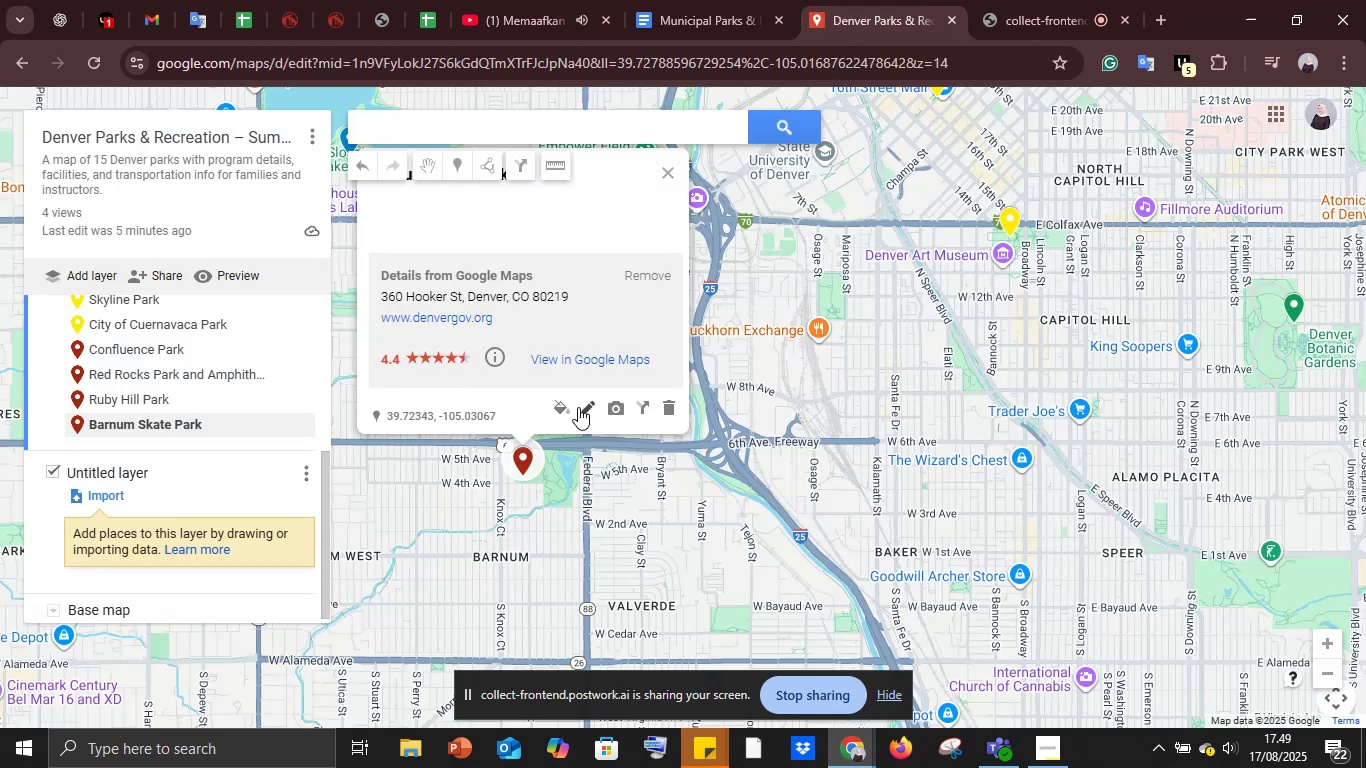 
left_click([588, 415])
 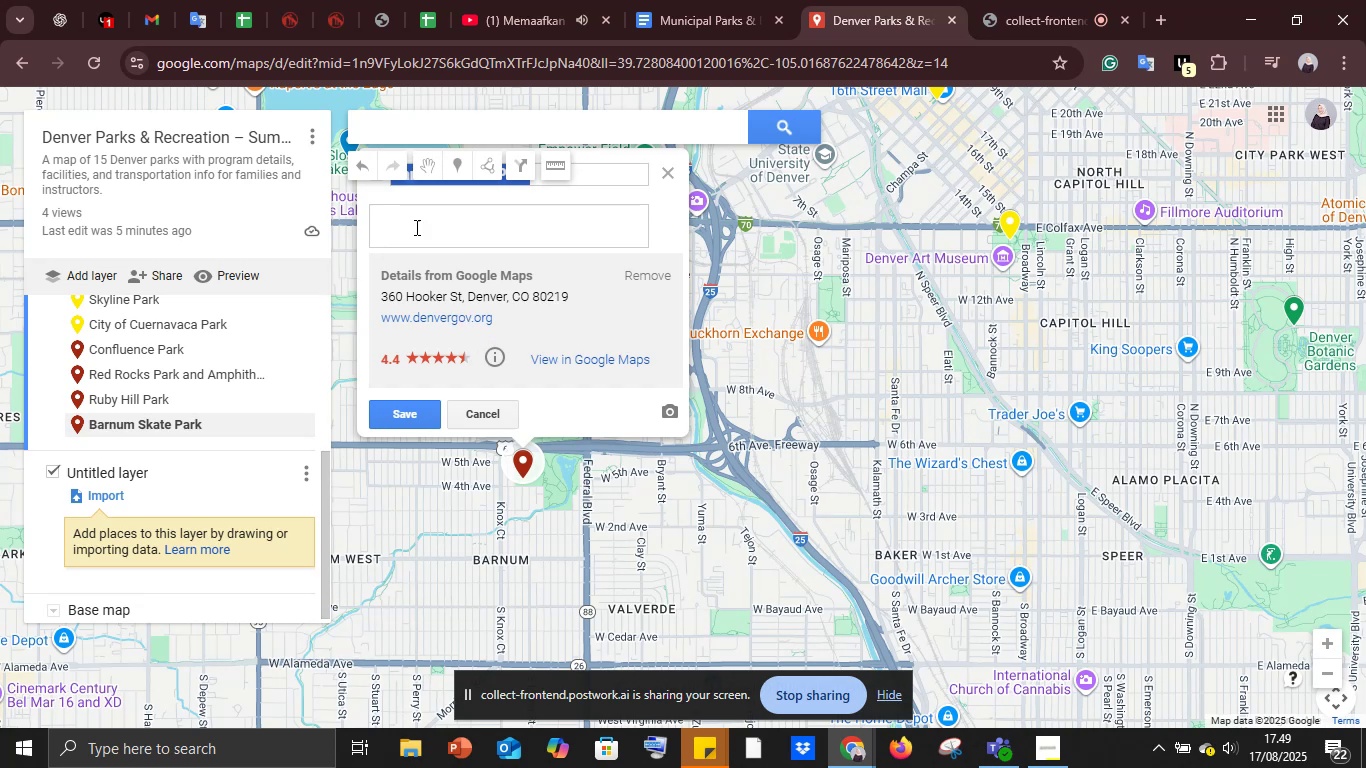 
left_click([405, 215])
 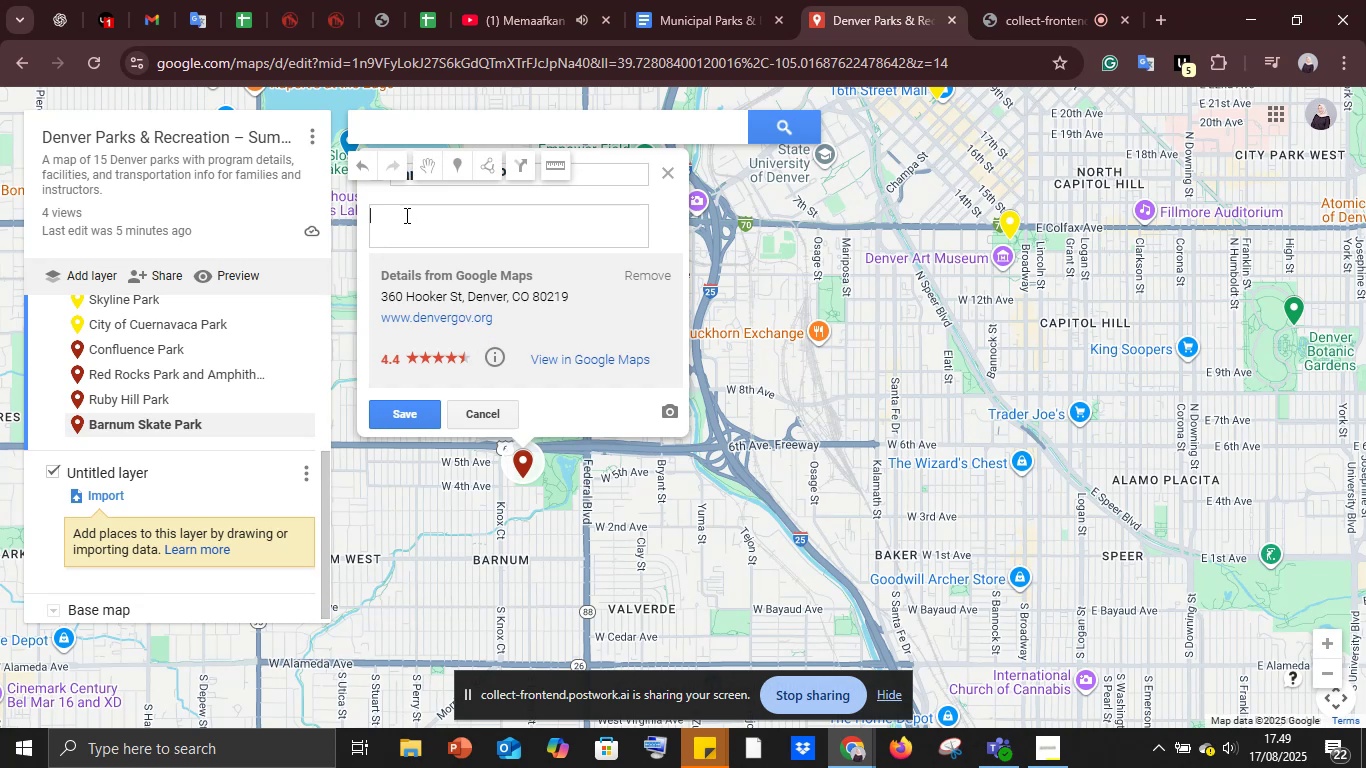 
key(Control+V)
 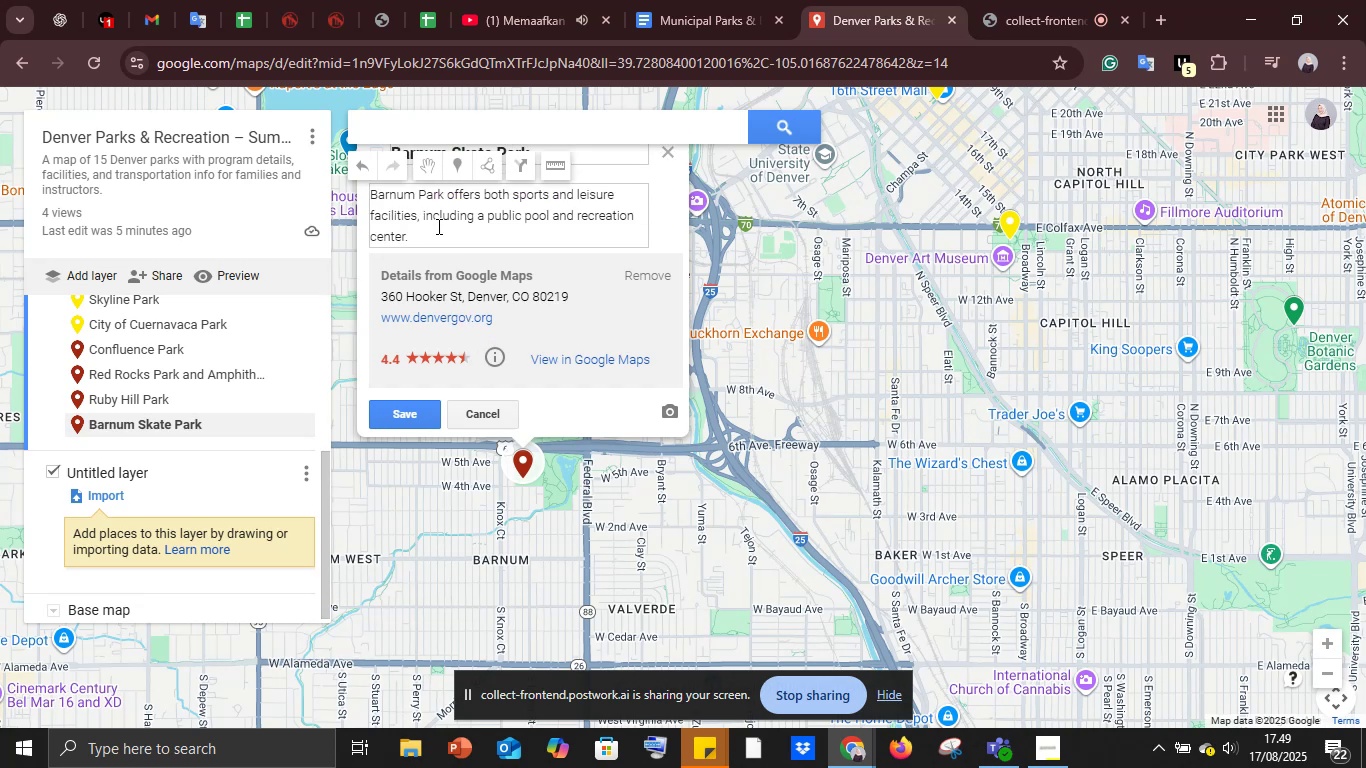 
key(Shift+Enter)
 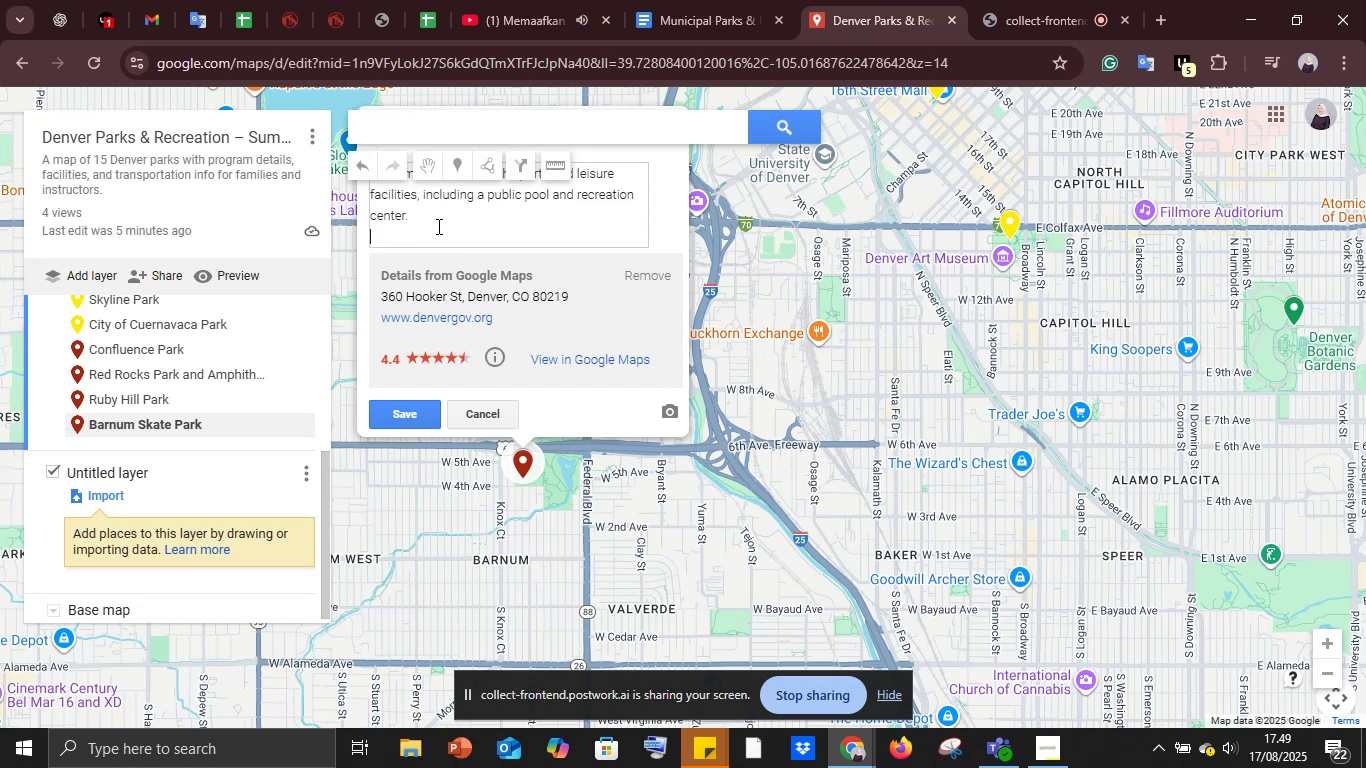 
key(Shift+Enter)
 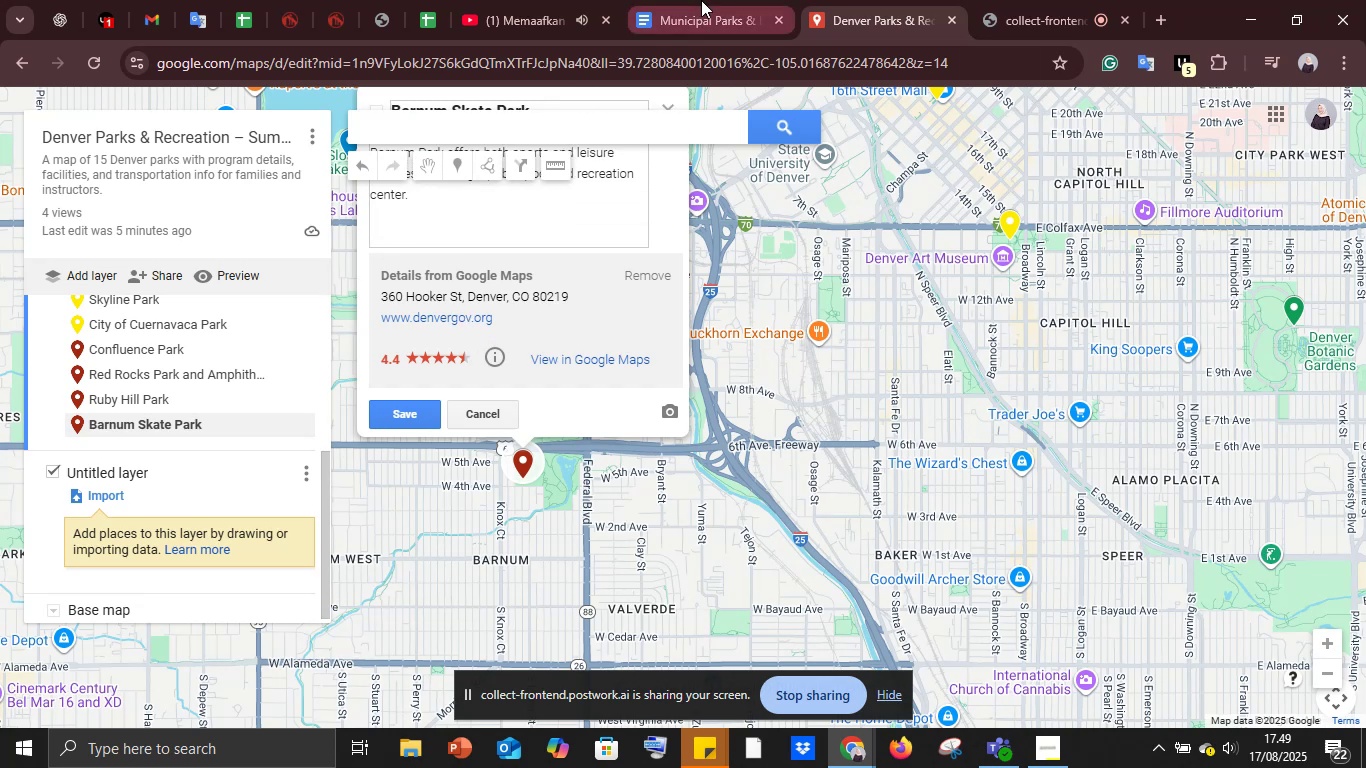 
left_click([701, 0])
 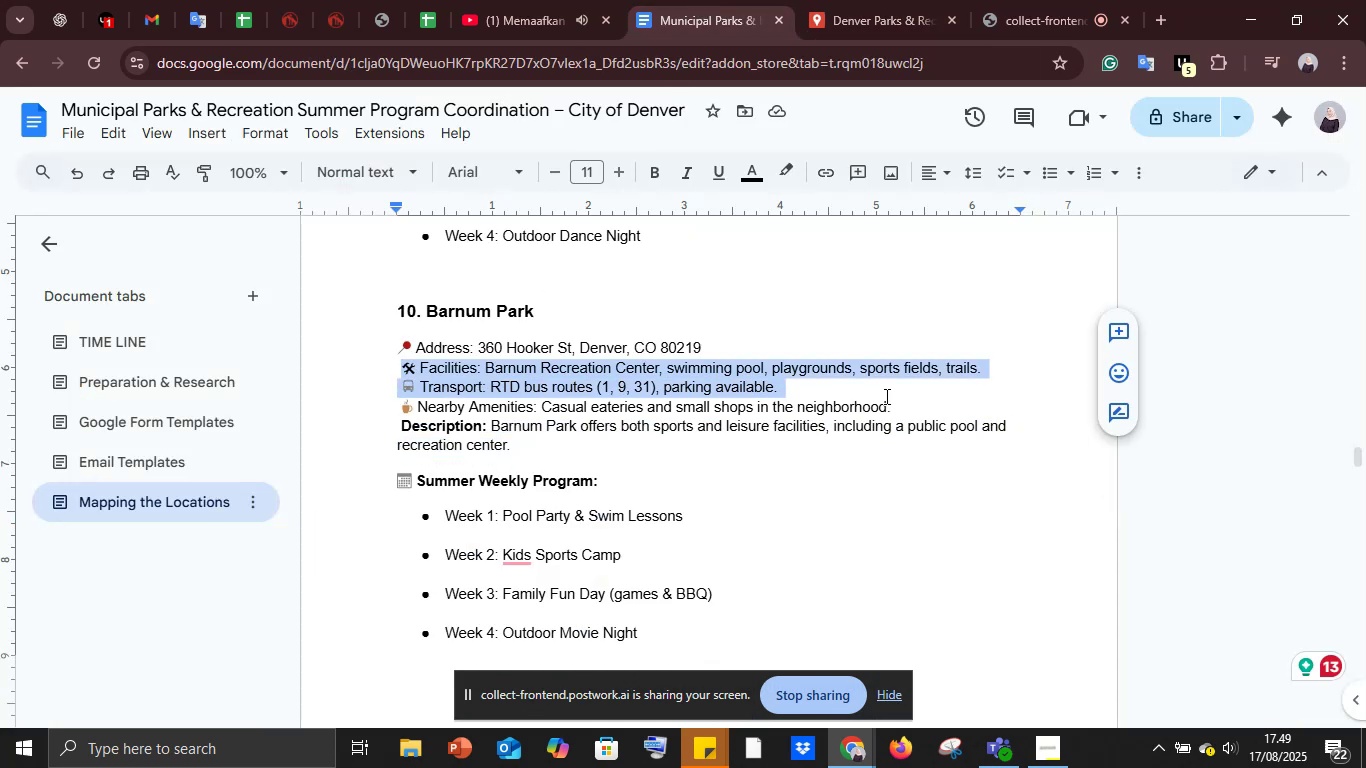 
key(Control+C)
 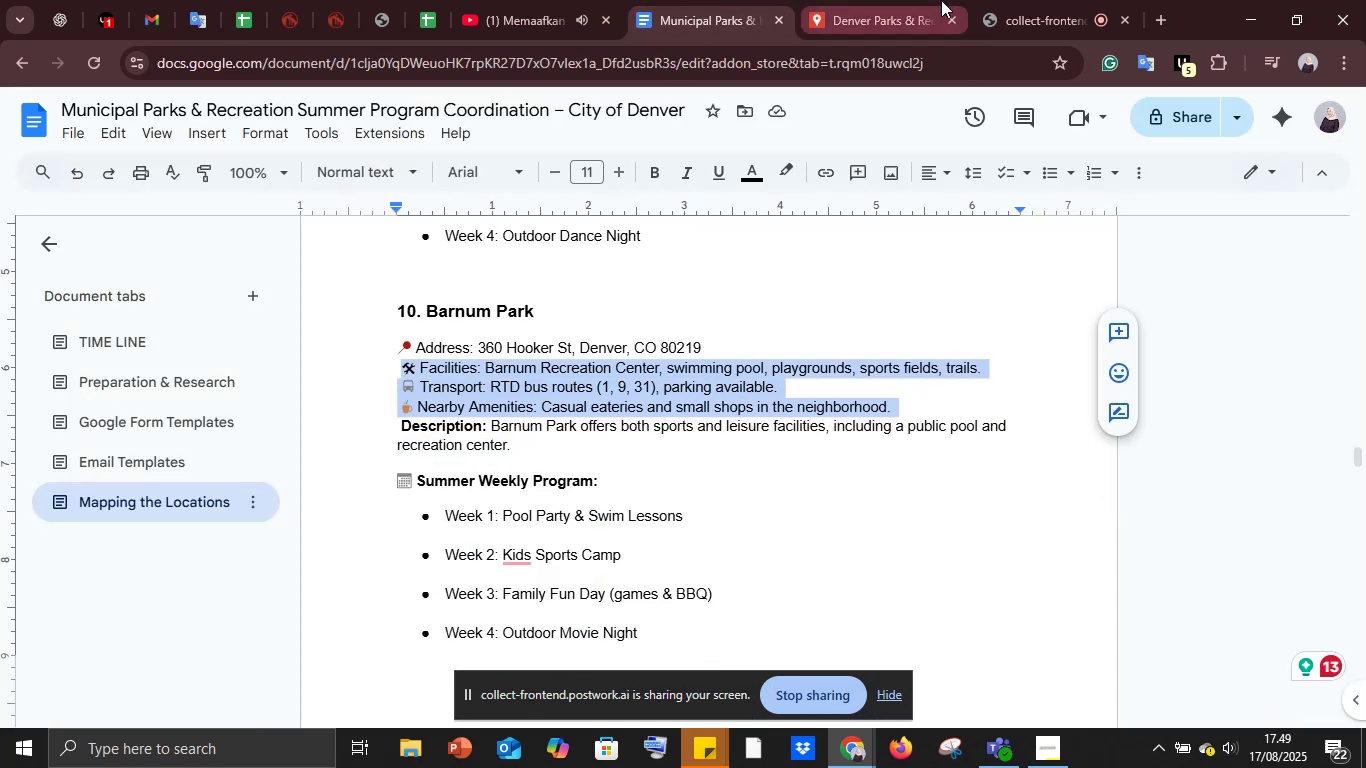 
left_click([941, 0])
 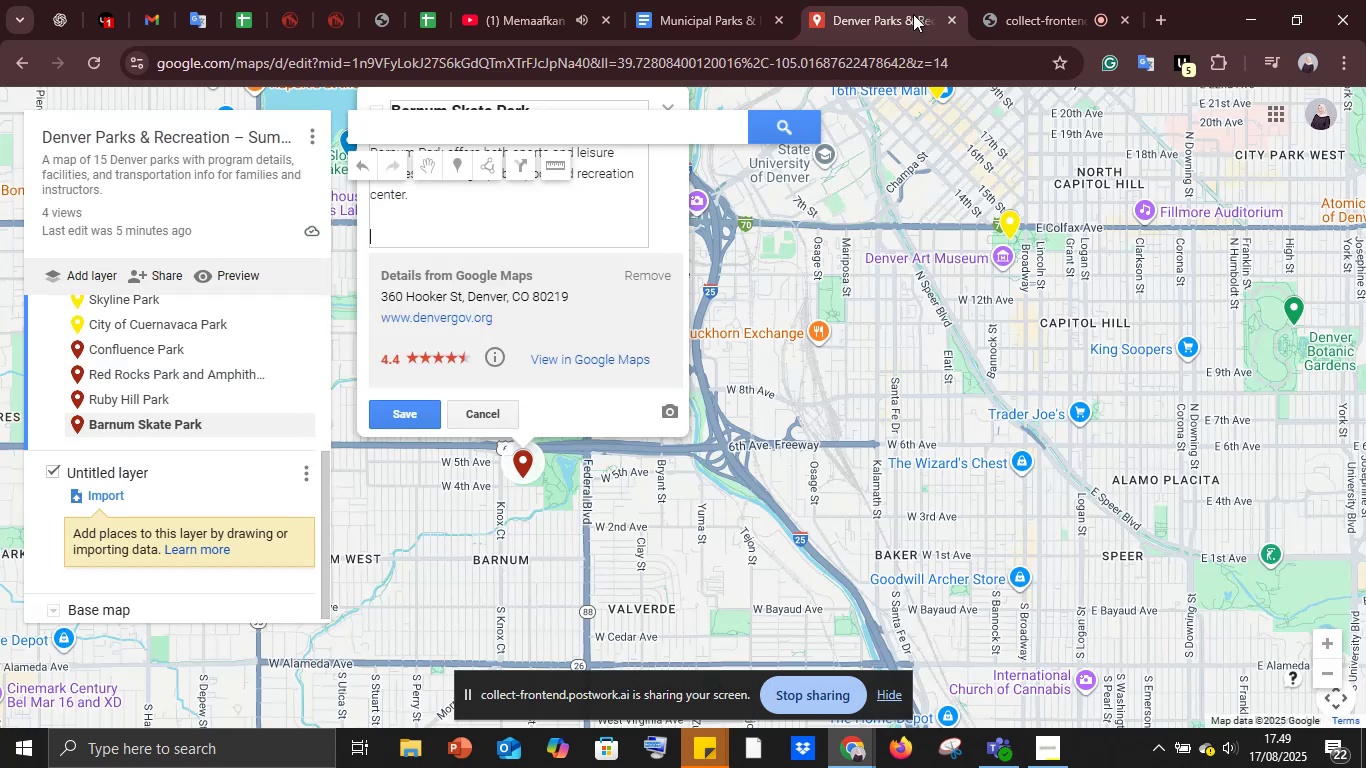 
key(Control+V)
 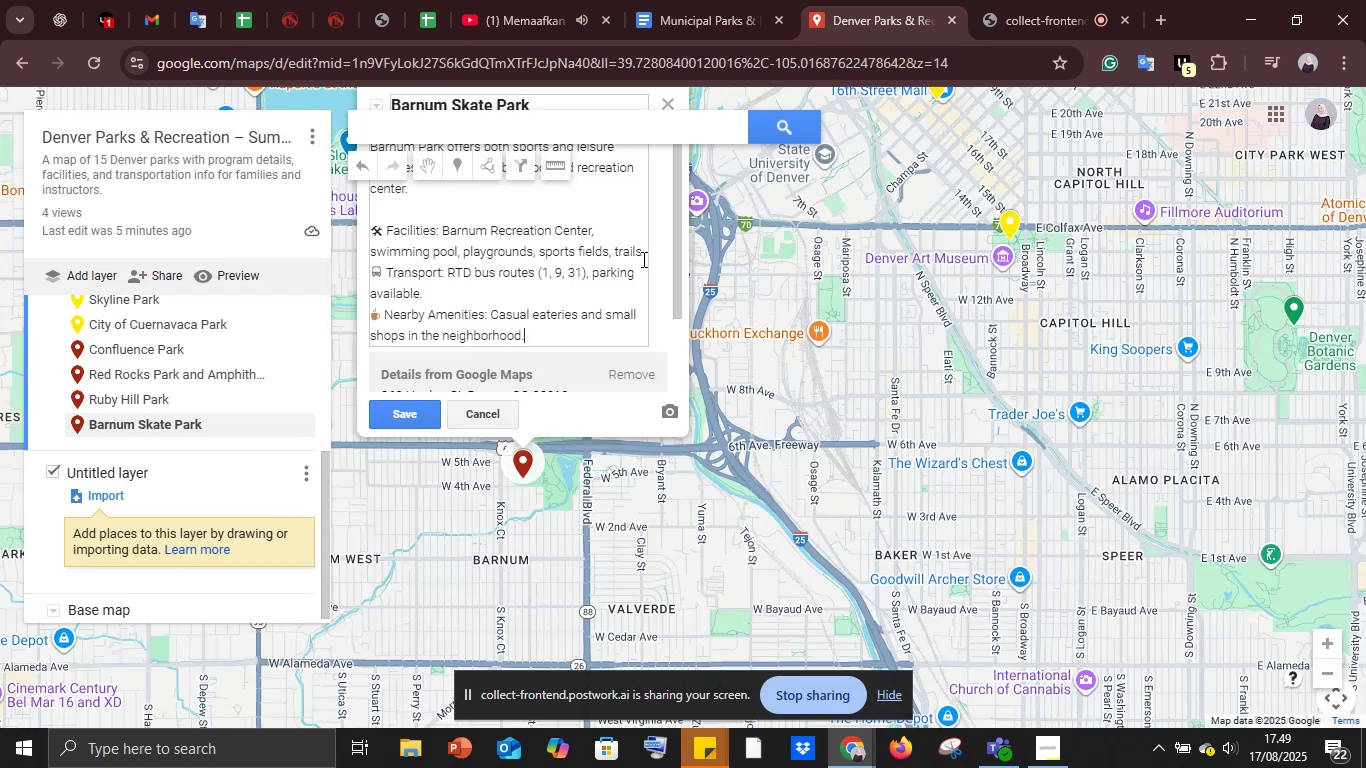 
left_click([643, 259])
 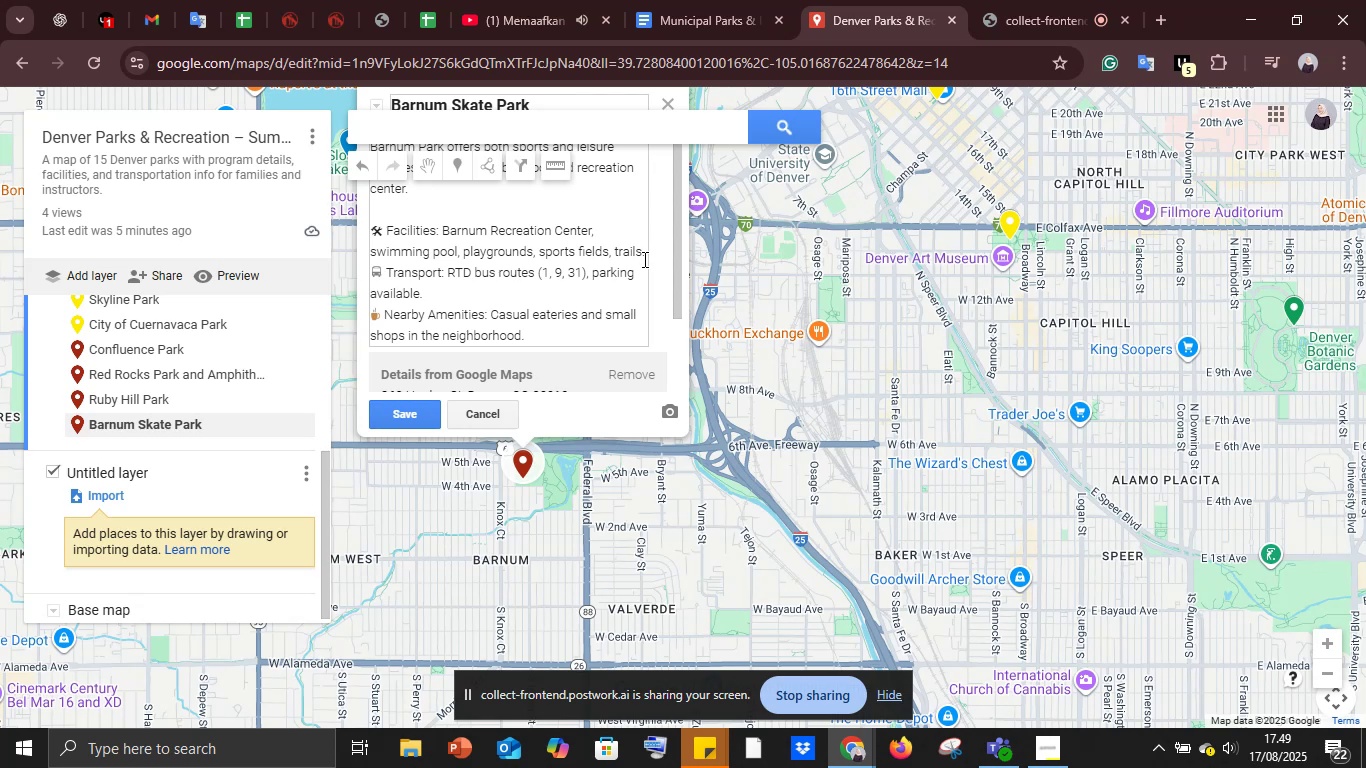 
key(ArrowRight)
 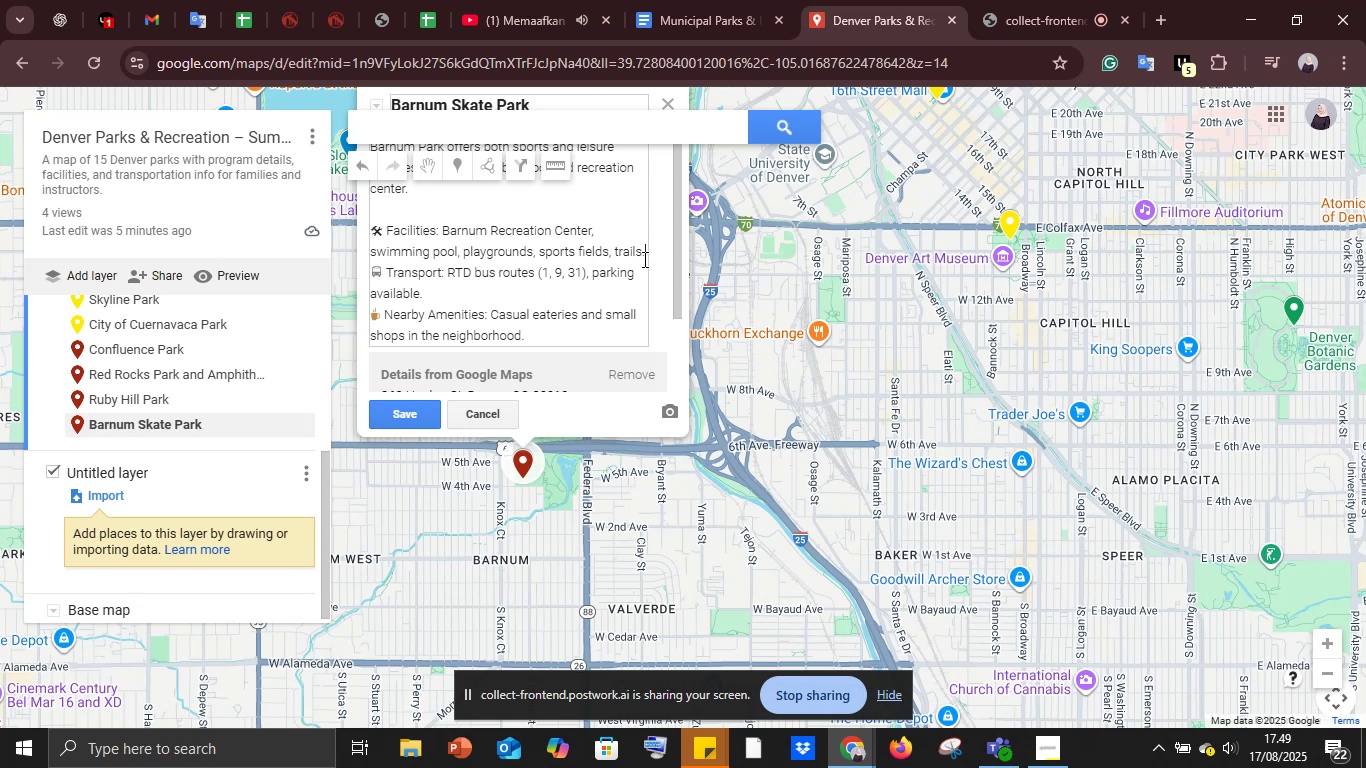 
key(Shift+Enter)
 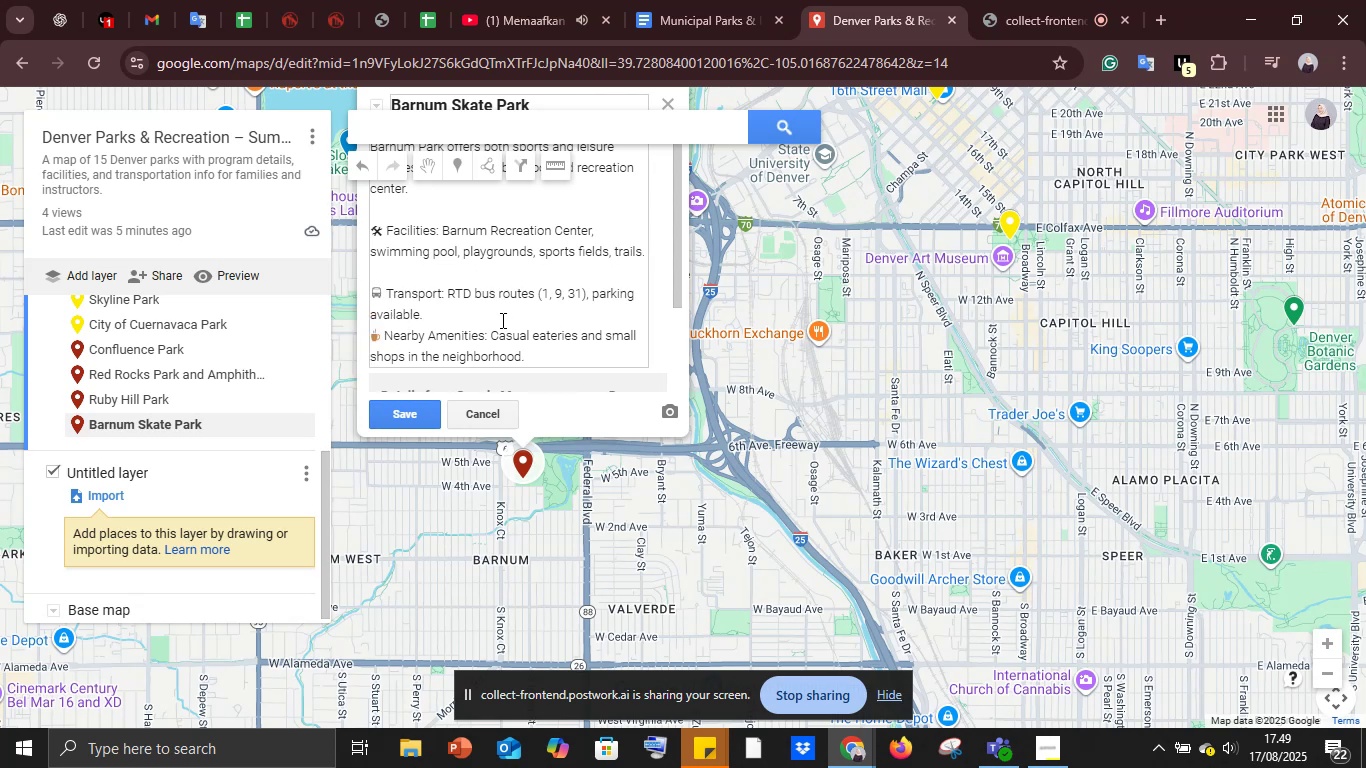 
left_click([494, 319])
 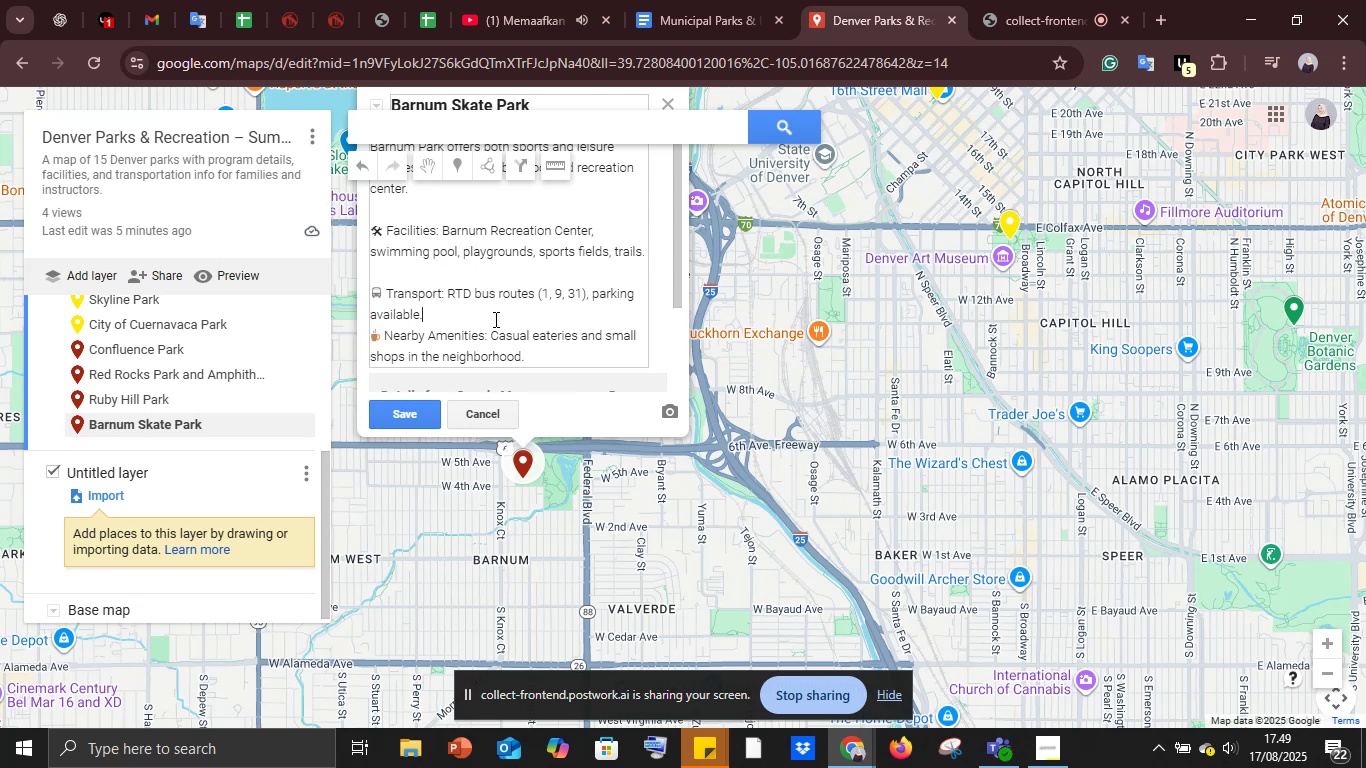 
key(Shift+Enter)
 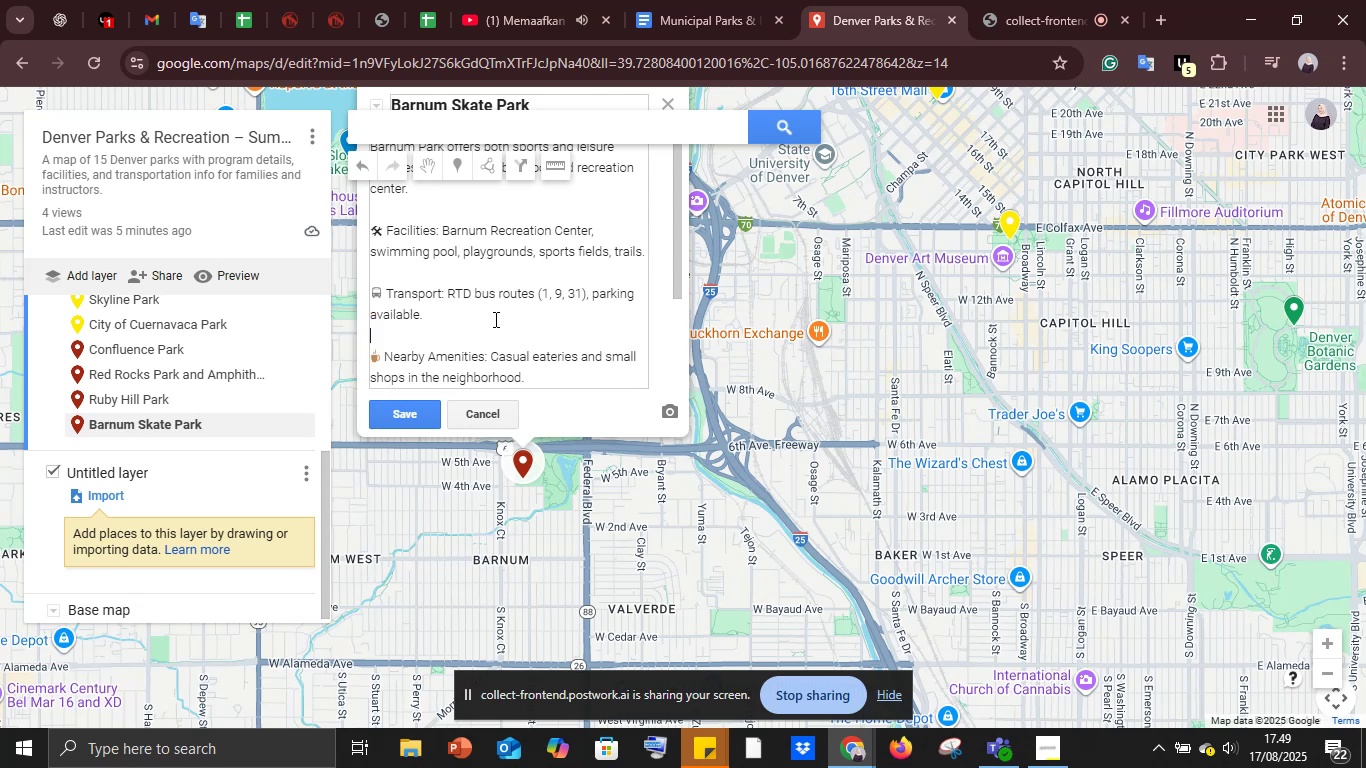 
scroll: coordinate [490, 326], scroll_direction: down, amount: 1.0
 